 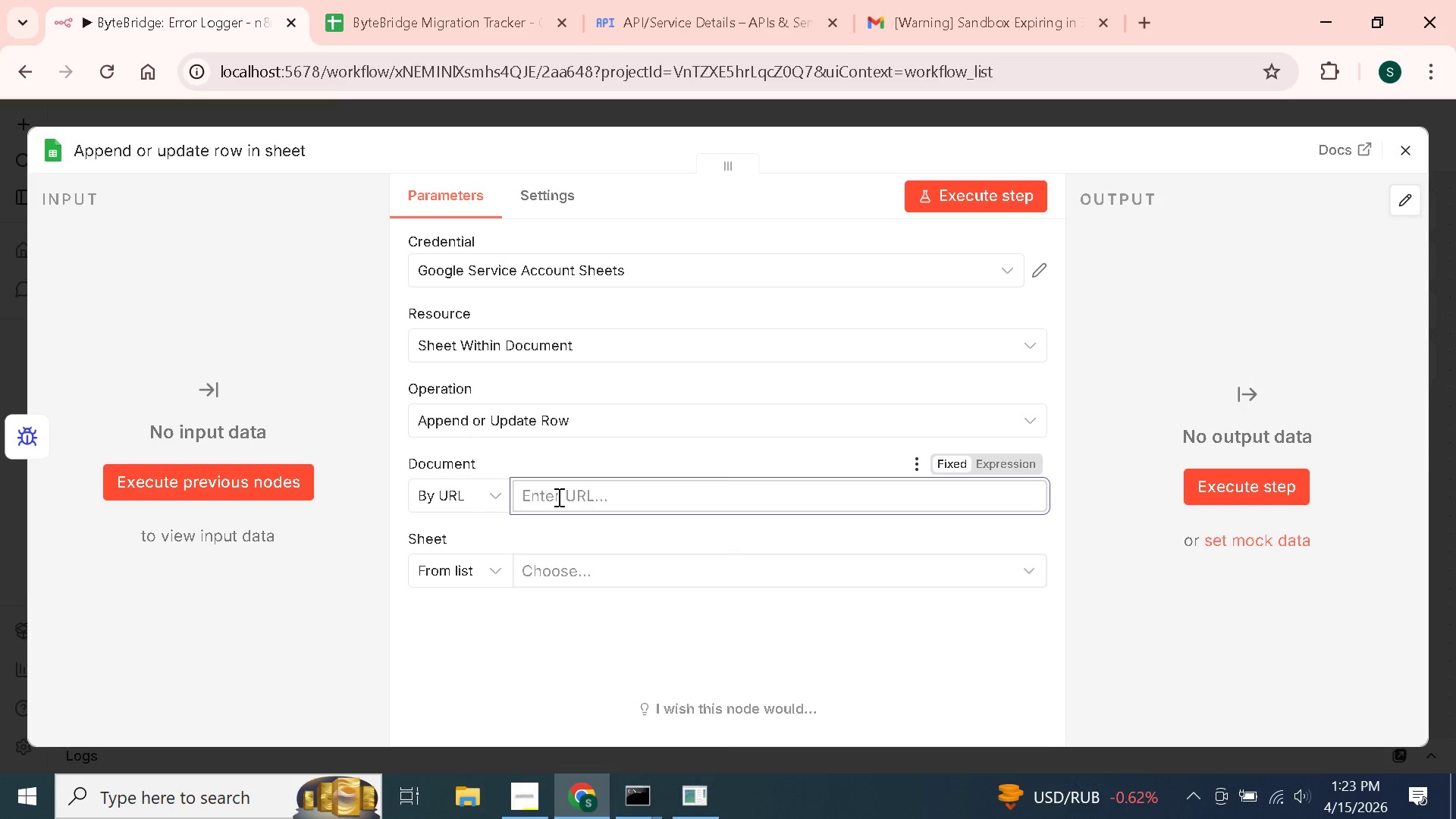 
key(Control+V)
 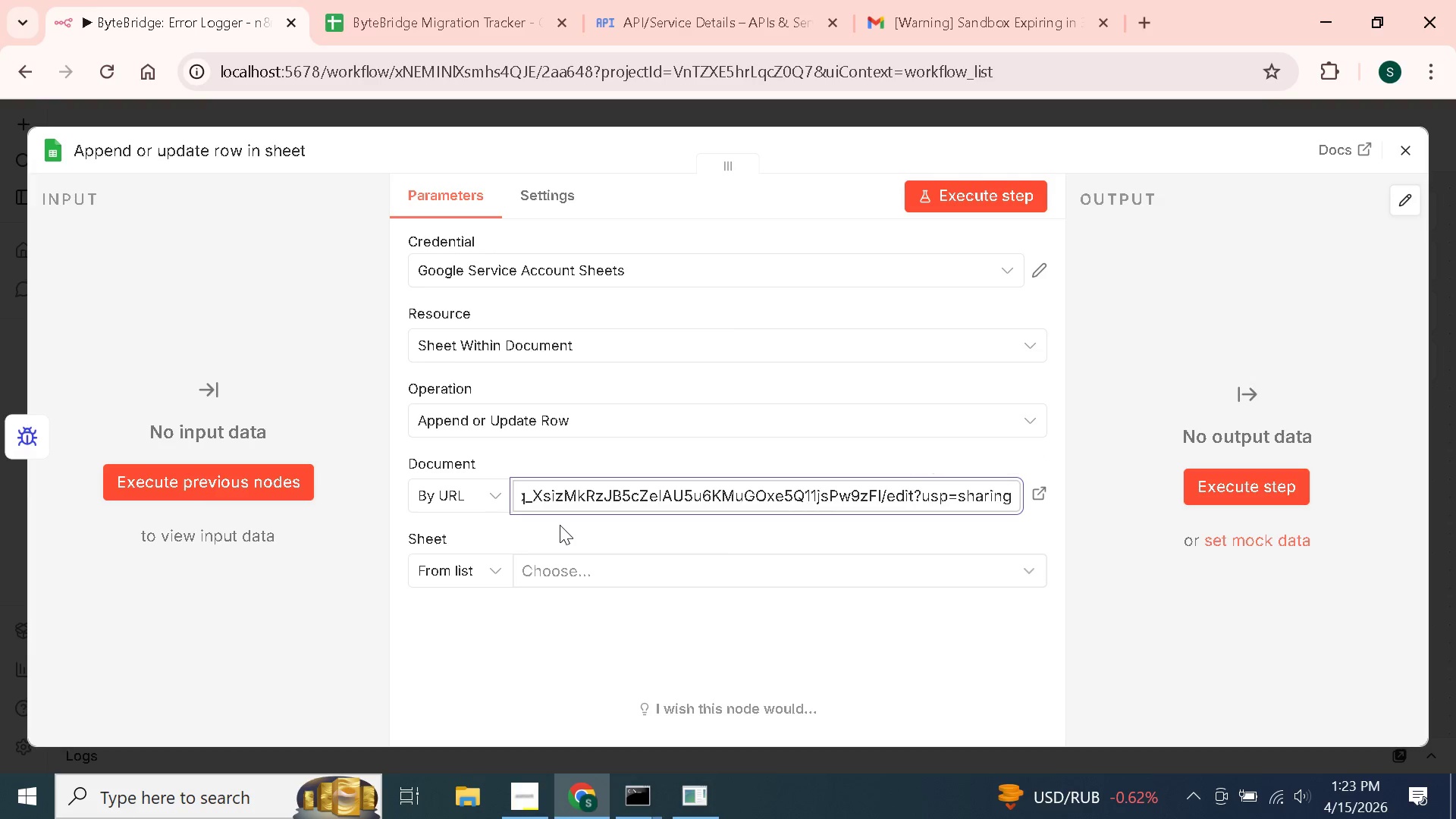 
left_click([560, 525])
 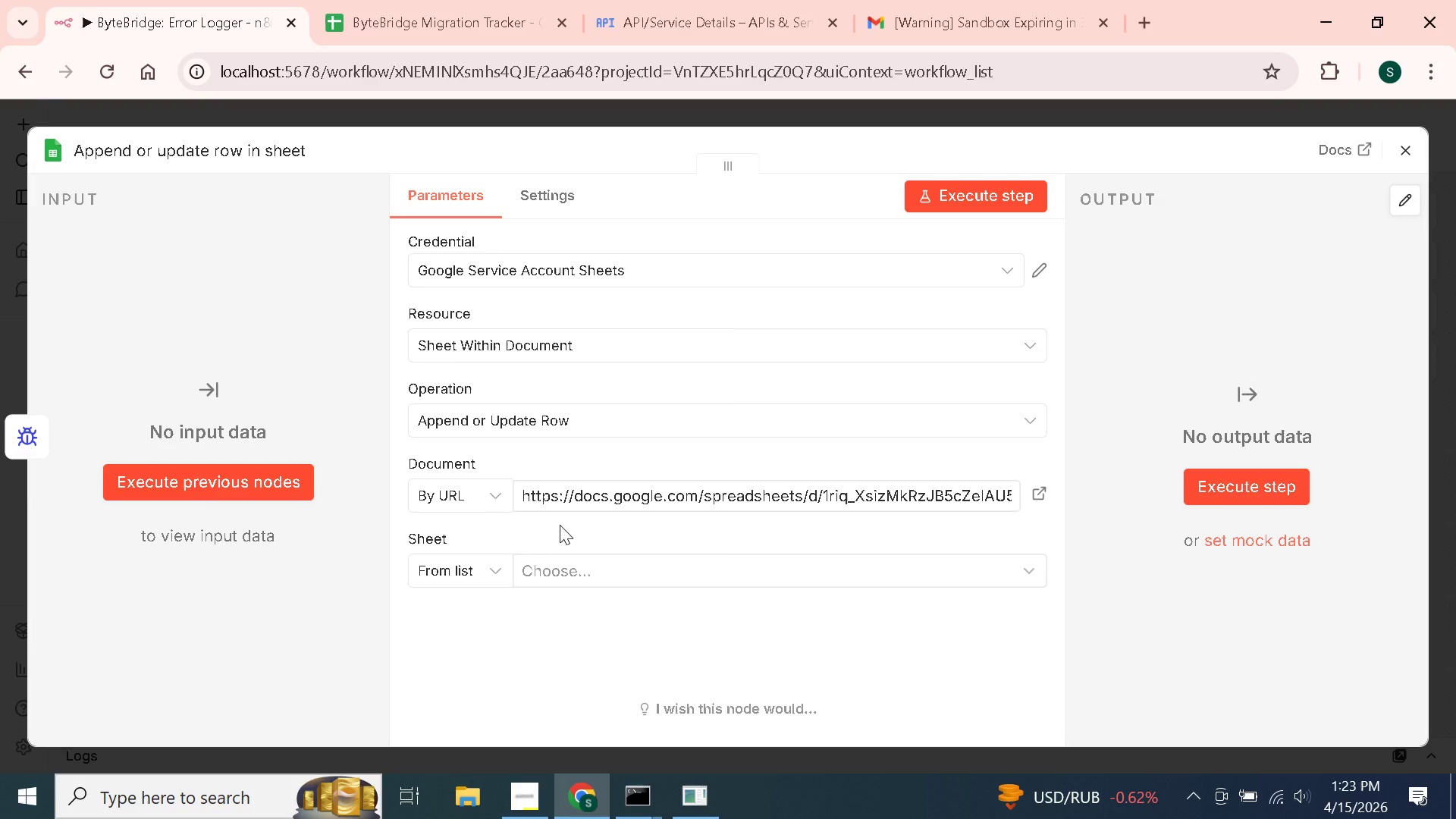 
scroll: coordinate [560, 525], scroll_direction: down, amount: 1.0
 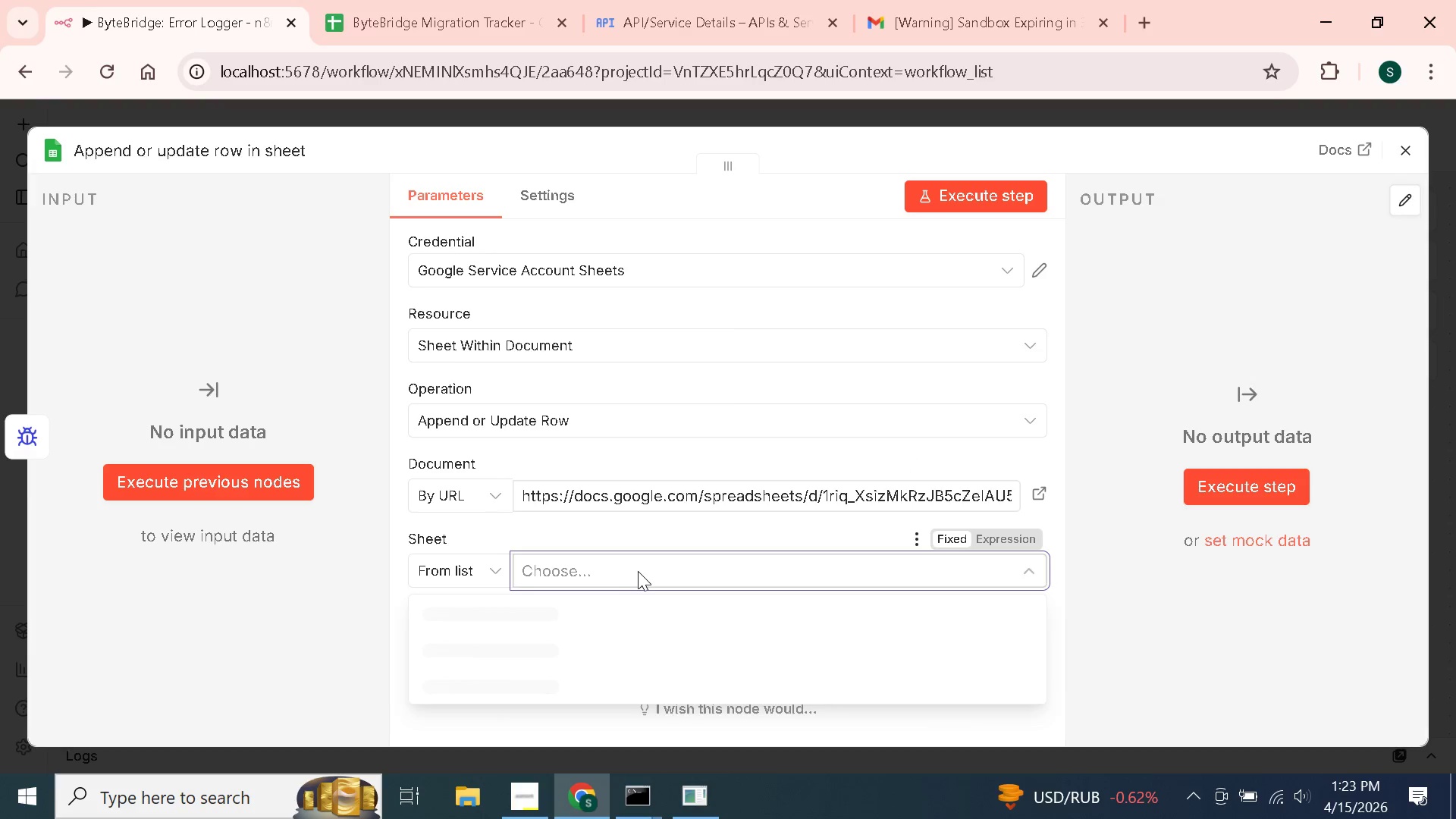 
mouse_move([602, 590])
 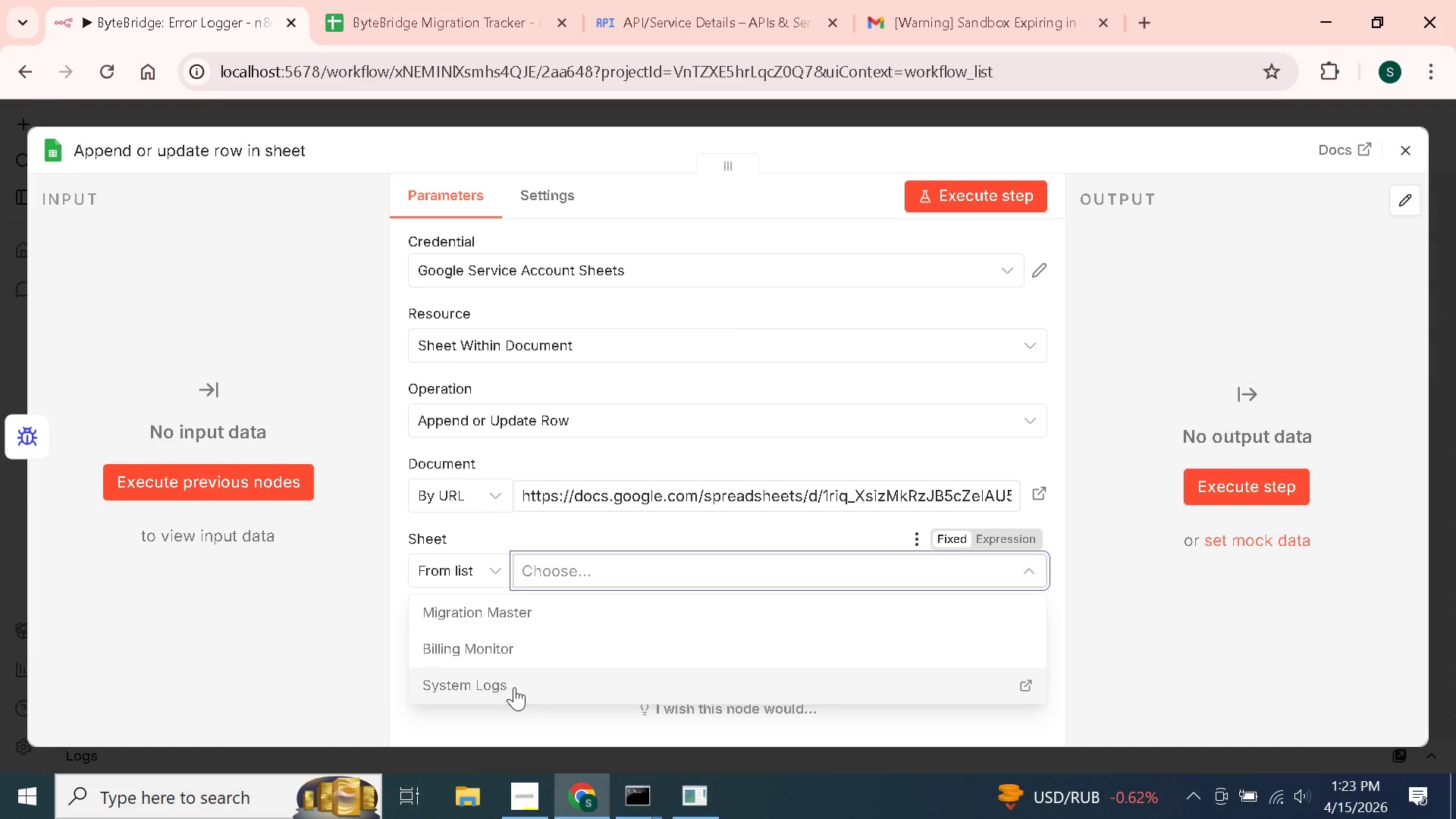 
left_click([514, 687])
 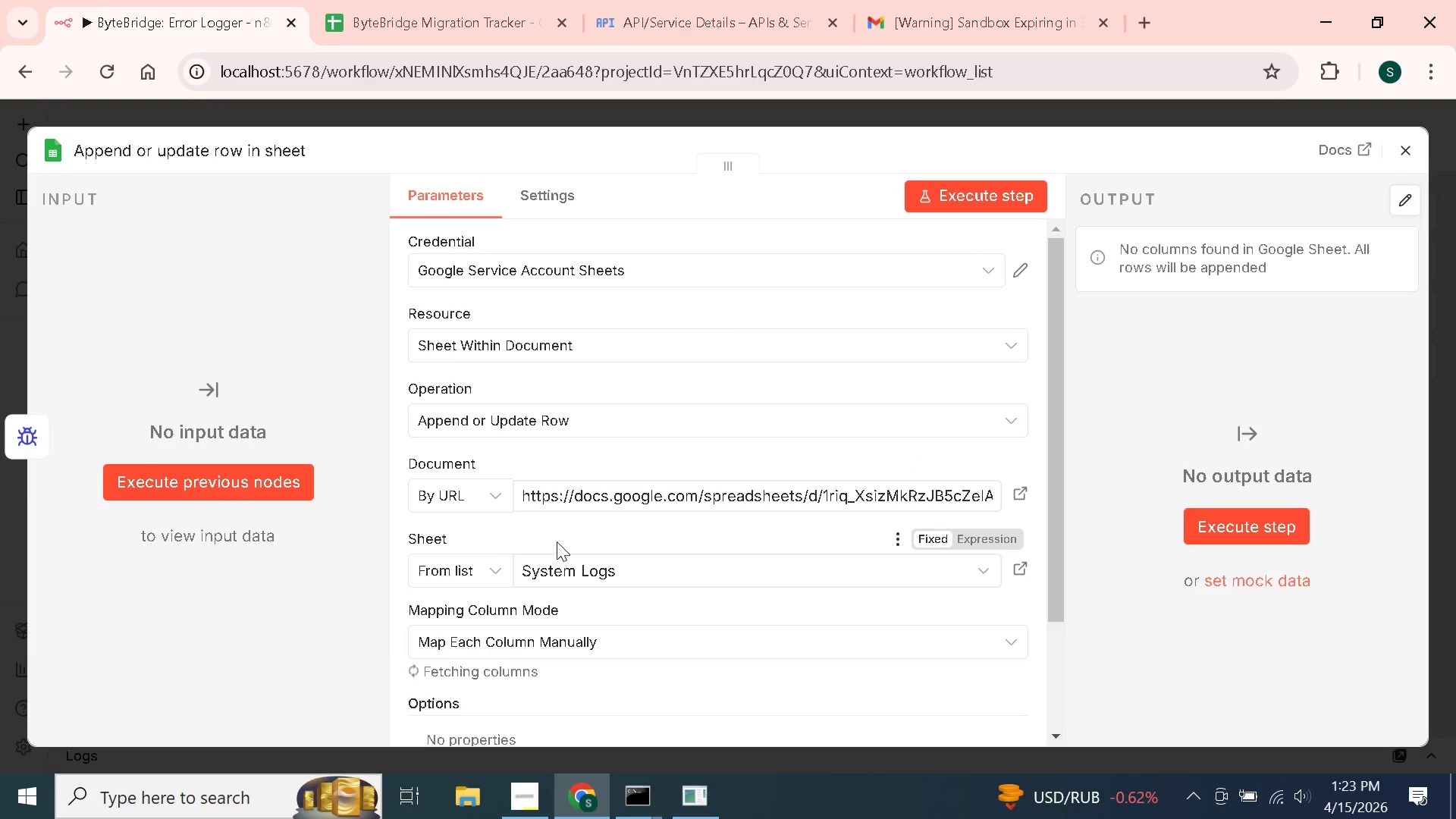 
scroll: coordinate [557, 541], scroll_direction: down, amount: 2.0
 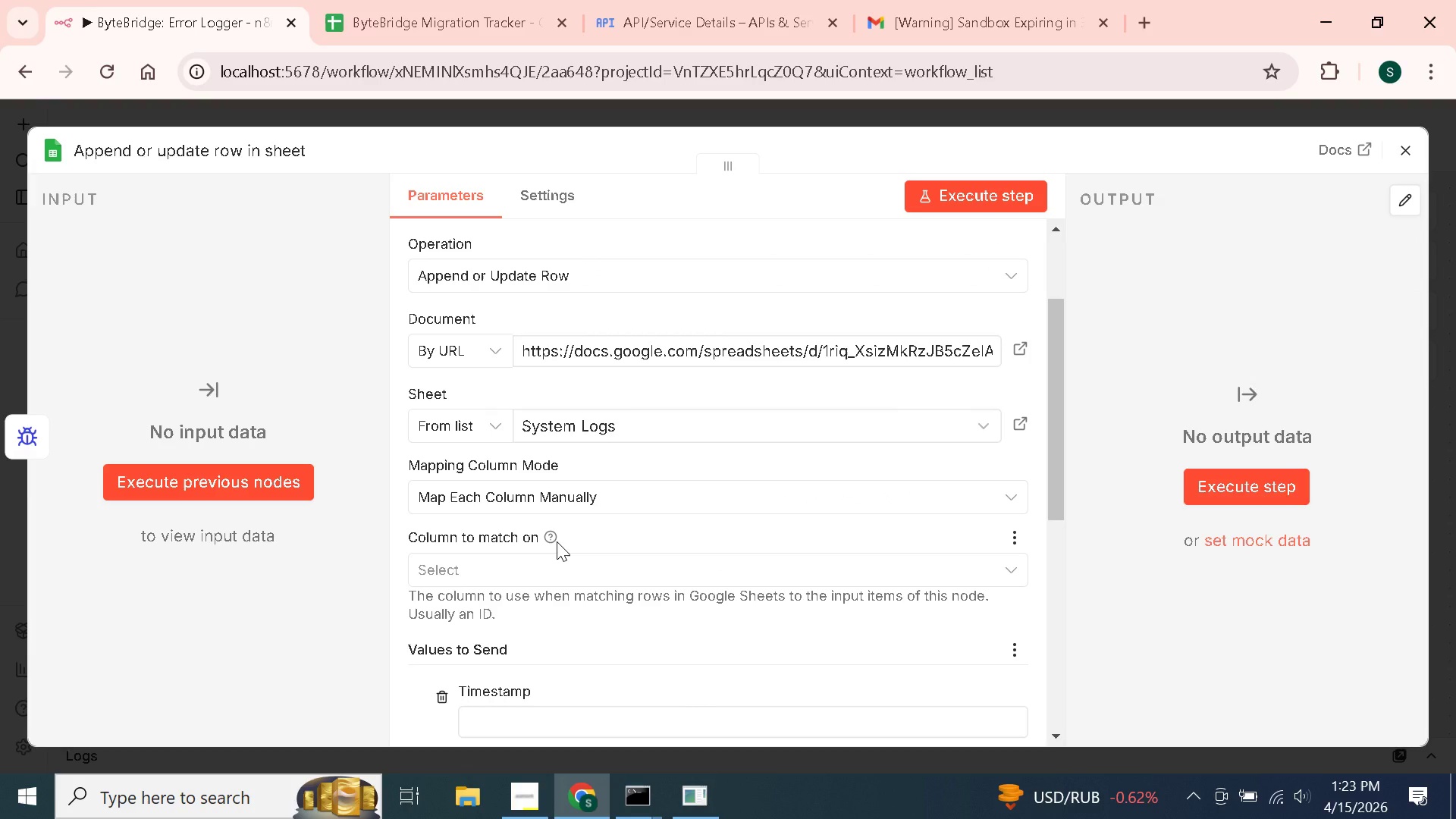 
wait(5.92)
 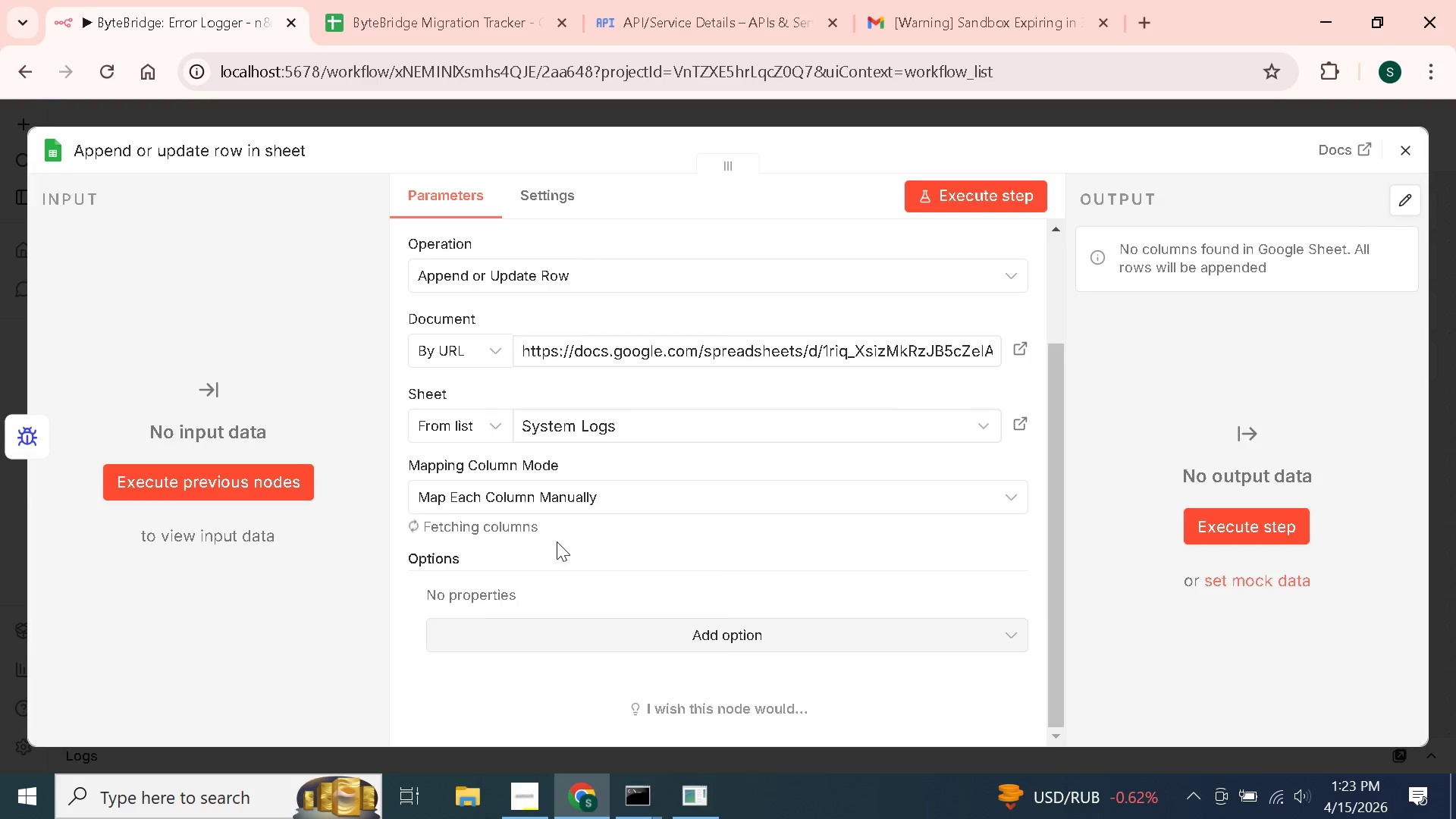 
scroll: coordinate [557, 541], scroll_direction: down, amount: 3.0
 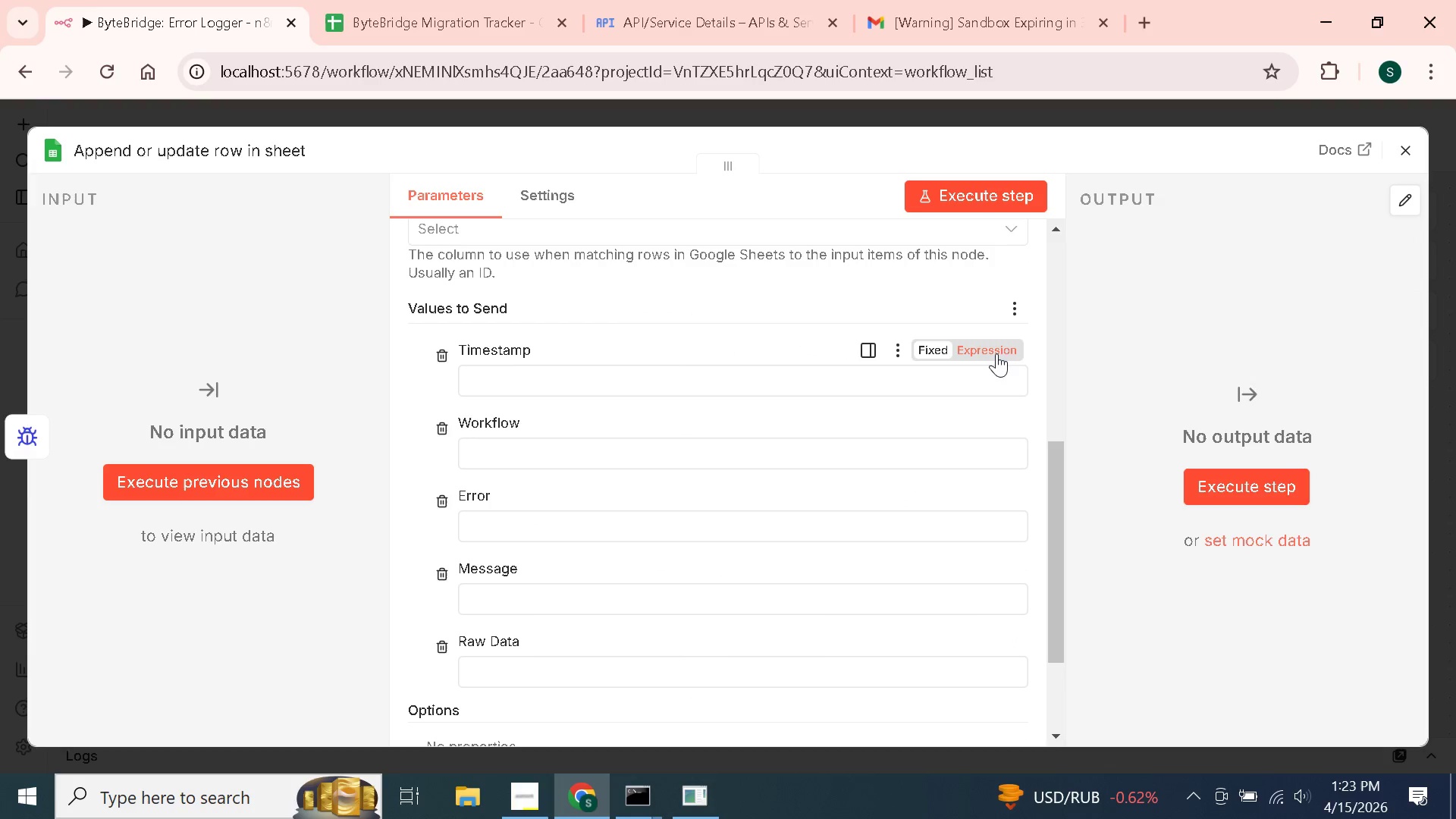 
left_click([991, 352])
 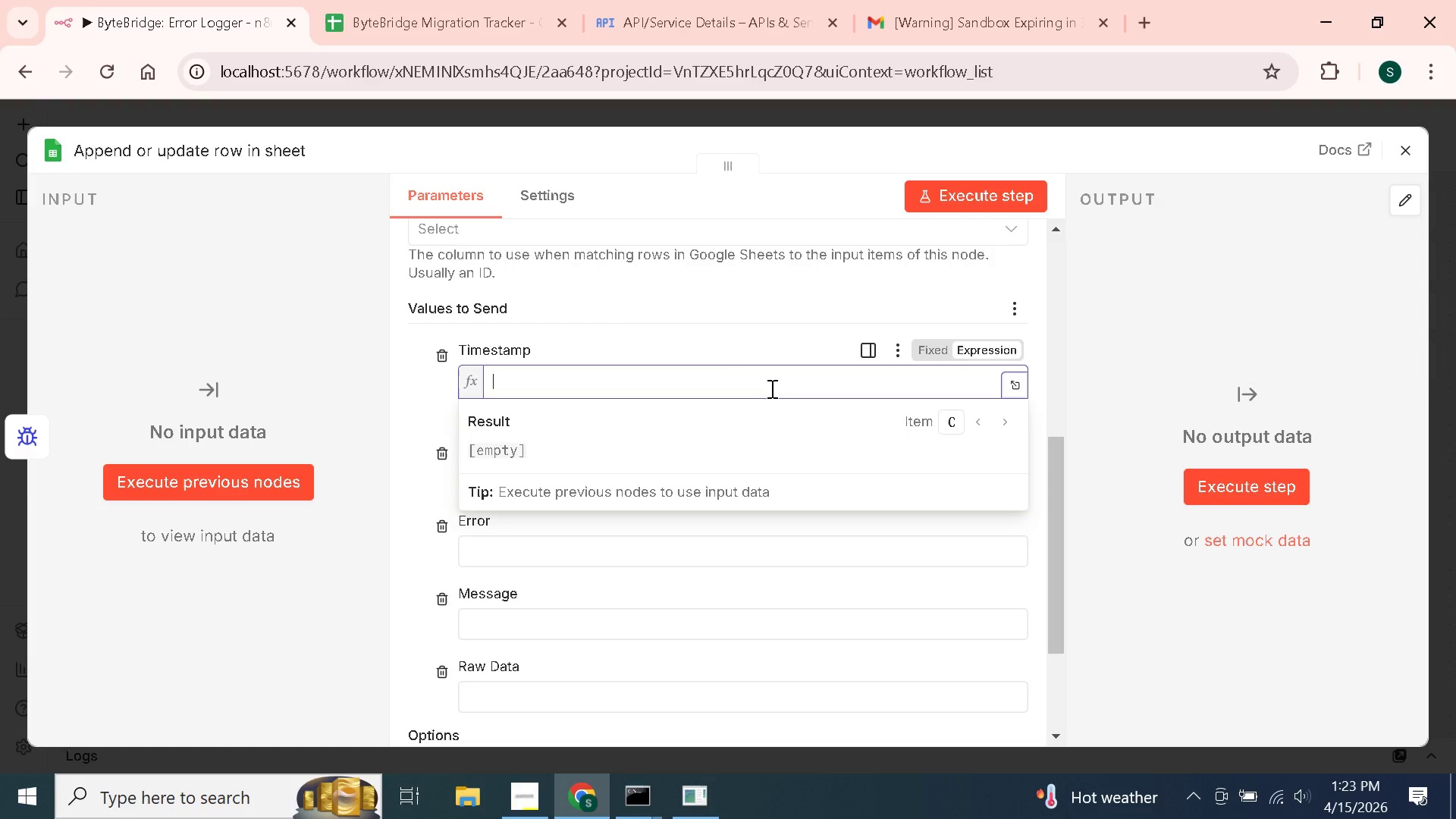 
type({{$now)
 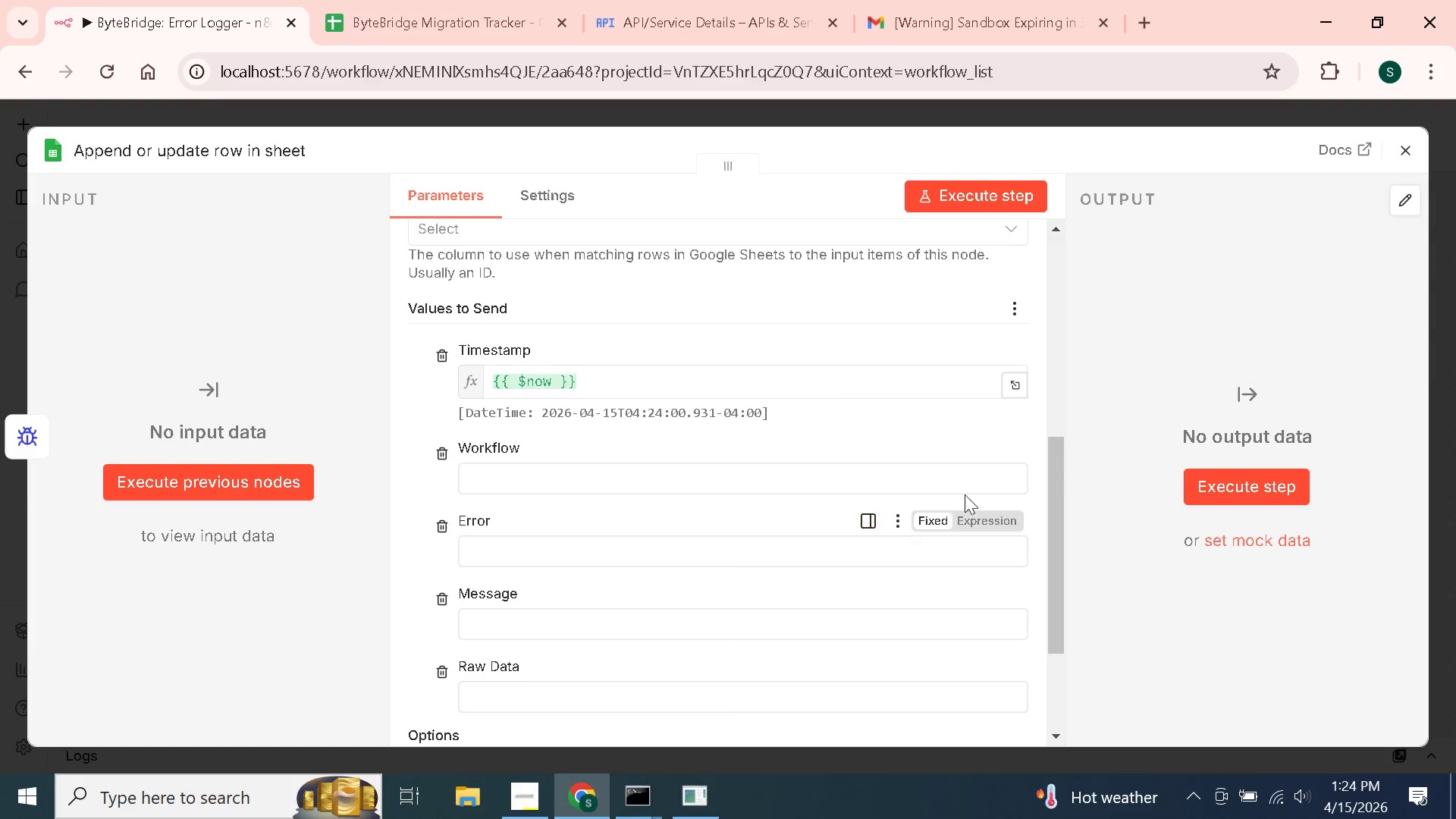 
left_click([968, 445])
 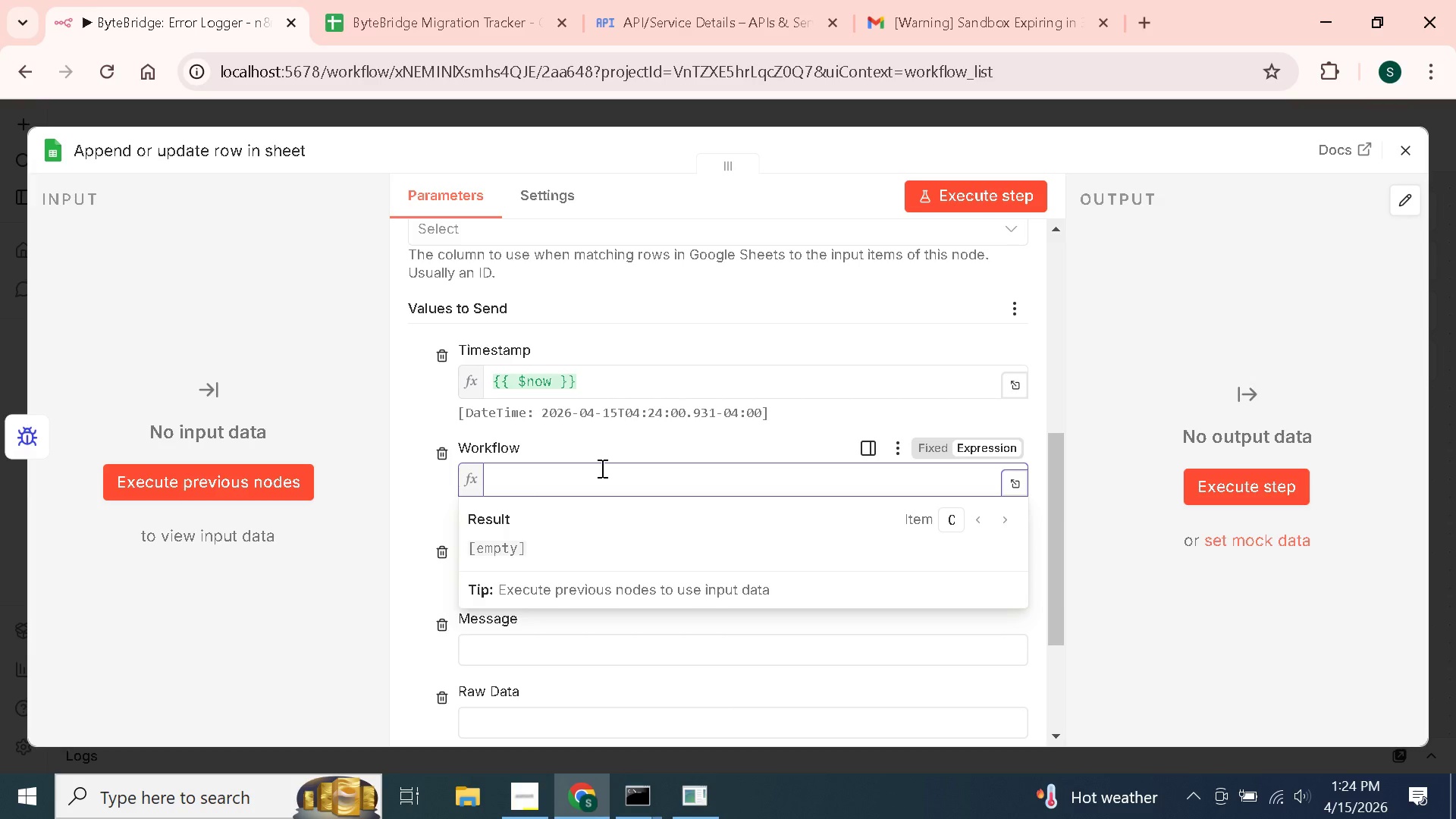 
type({{$json.workflow.name)
 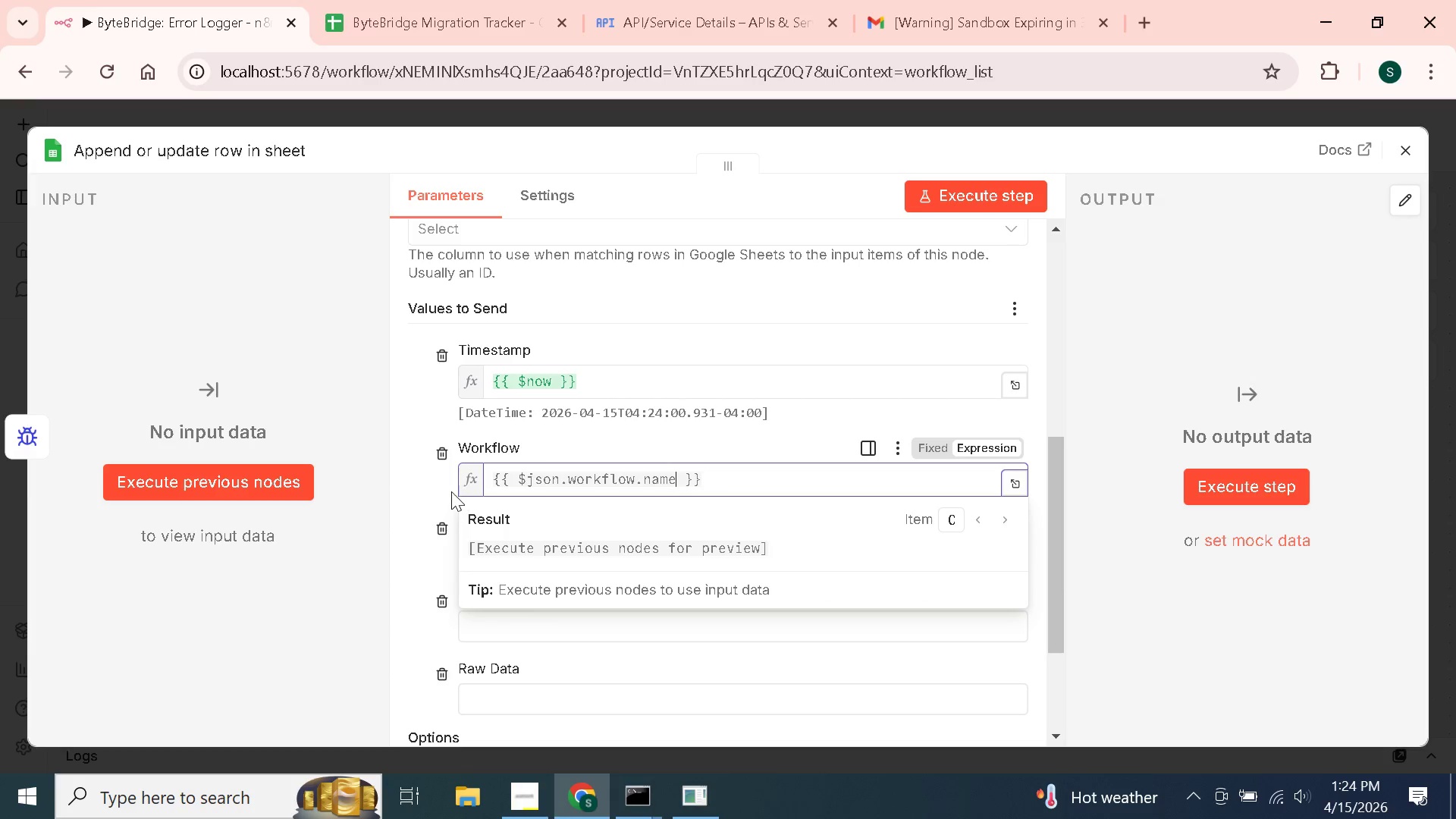 
left_click([425, 480])
 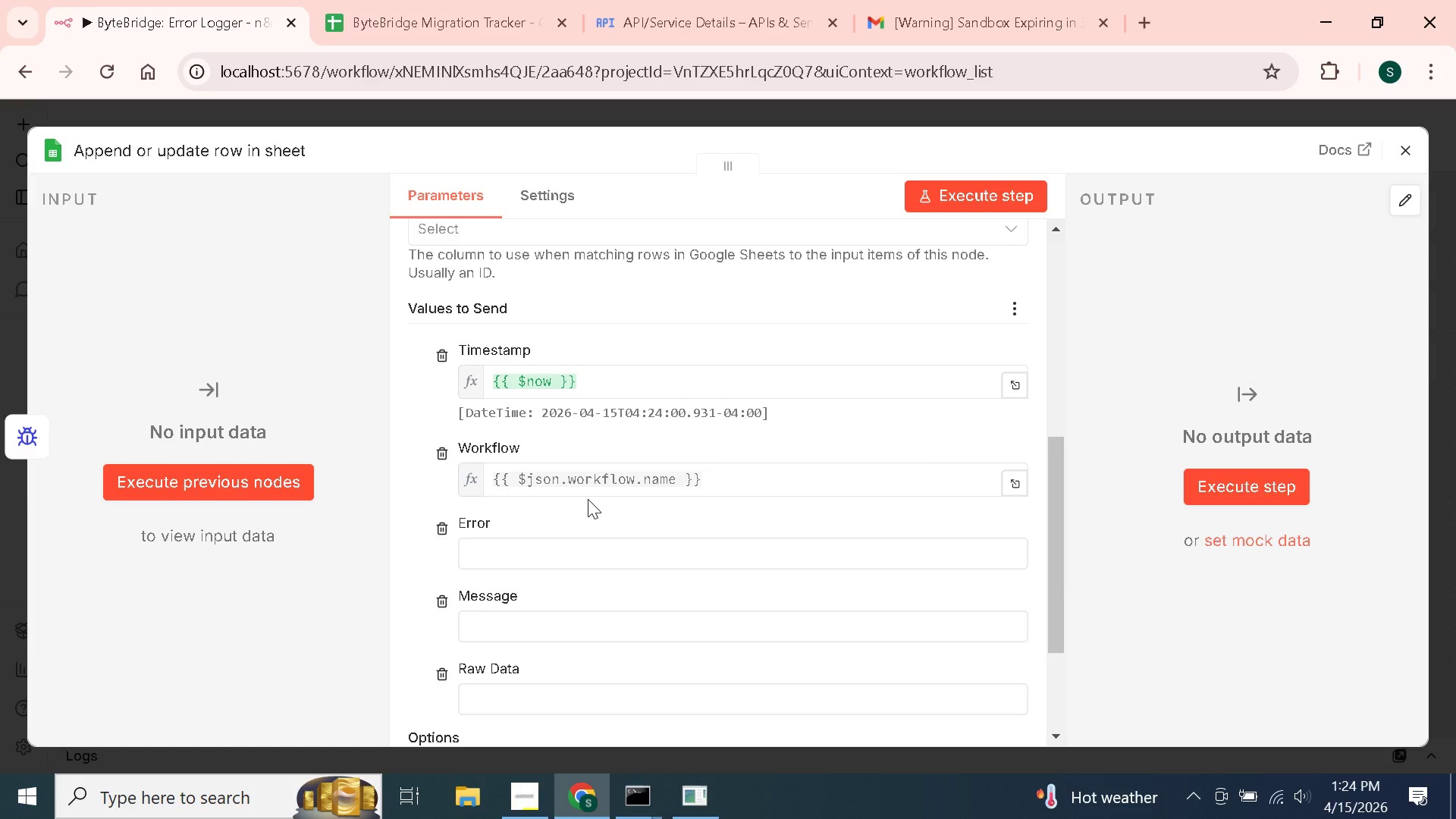 
wait(6.47)
 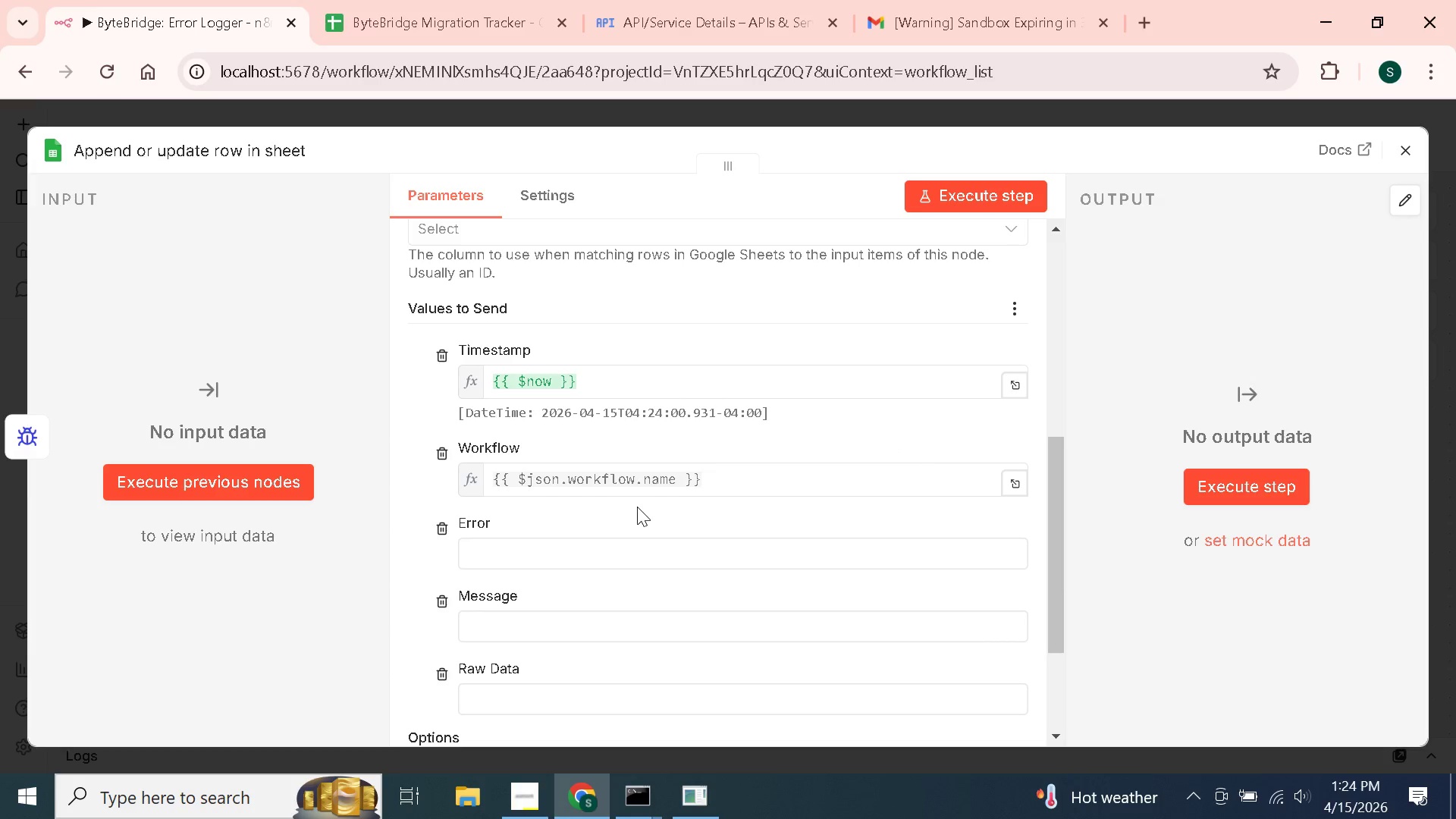 
left_click([542, 561])
 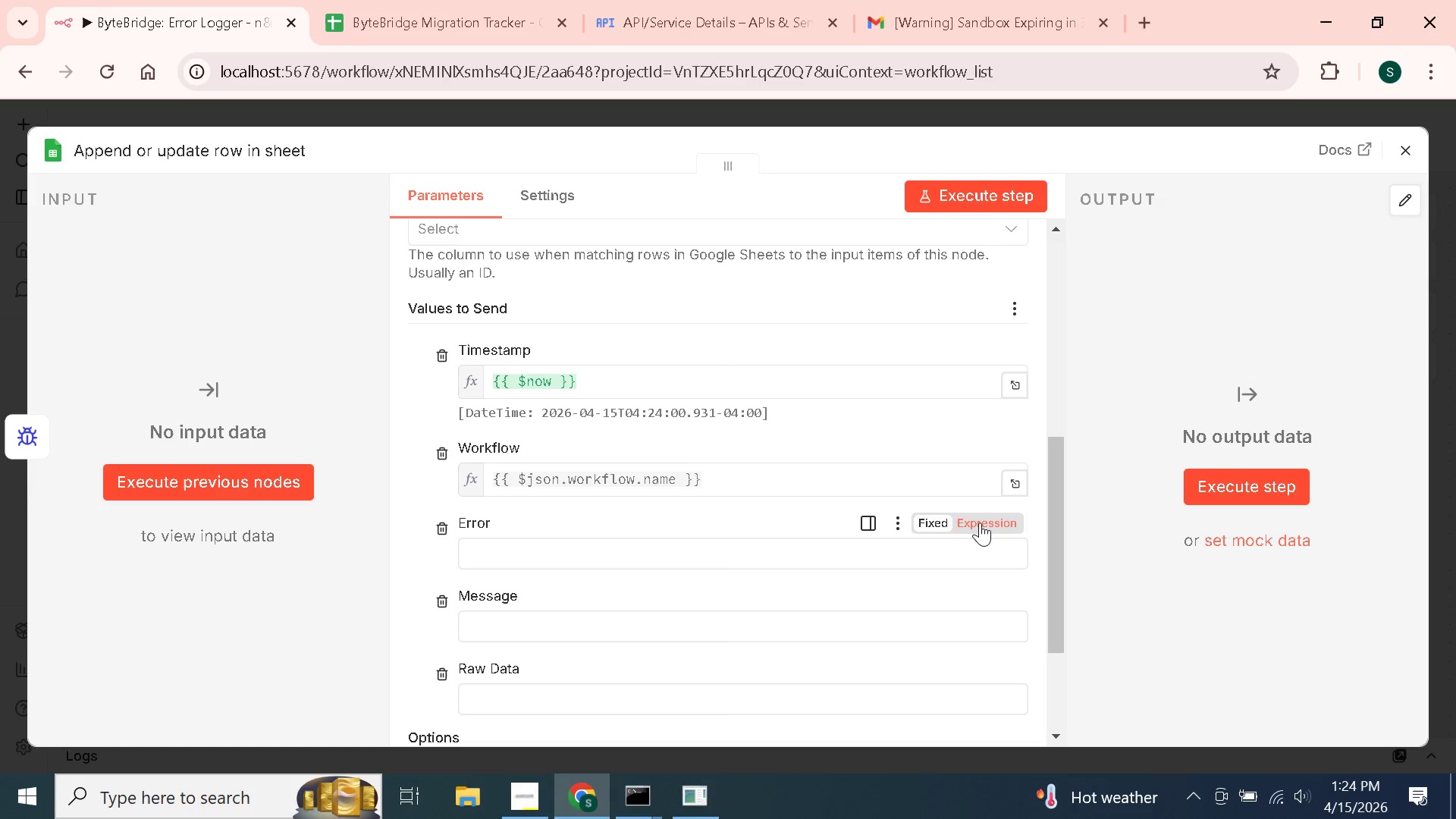 
left_click([980, 522])
 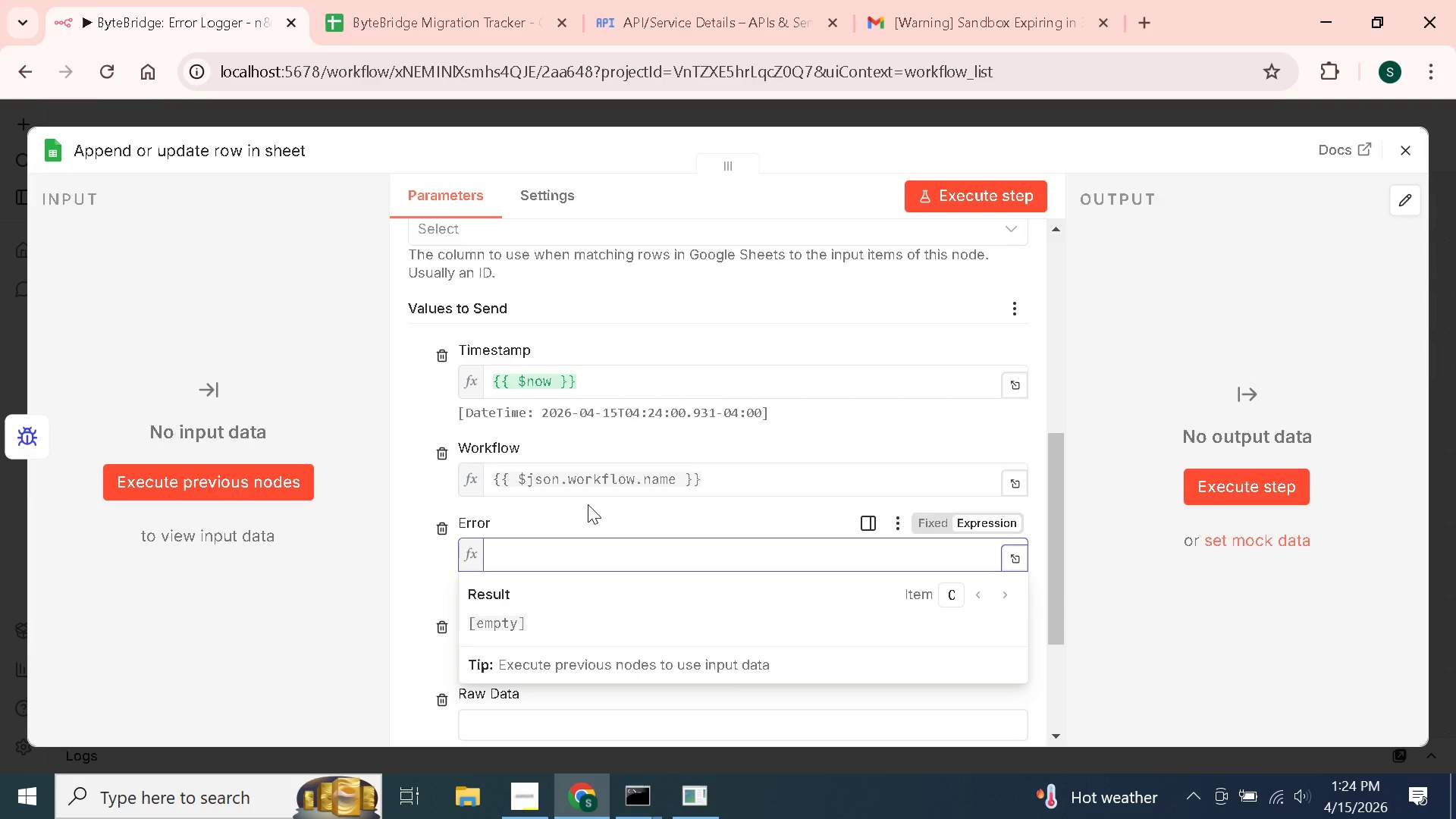 
scroll: coordinate [588, 504], scroll_direction: down, amount: 2.0
 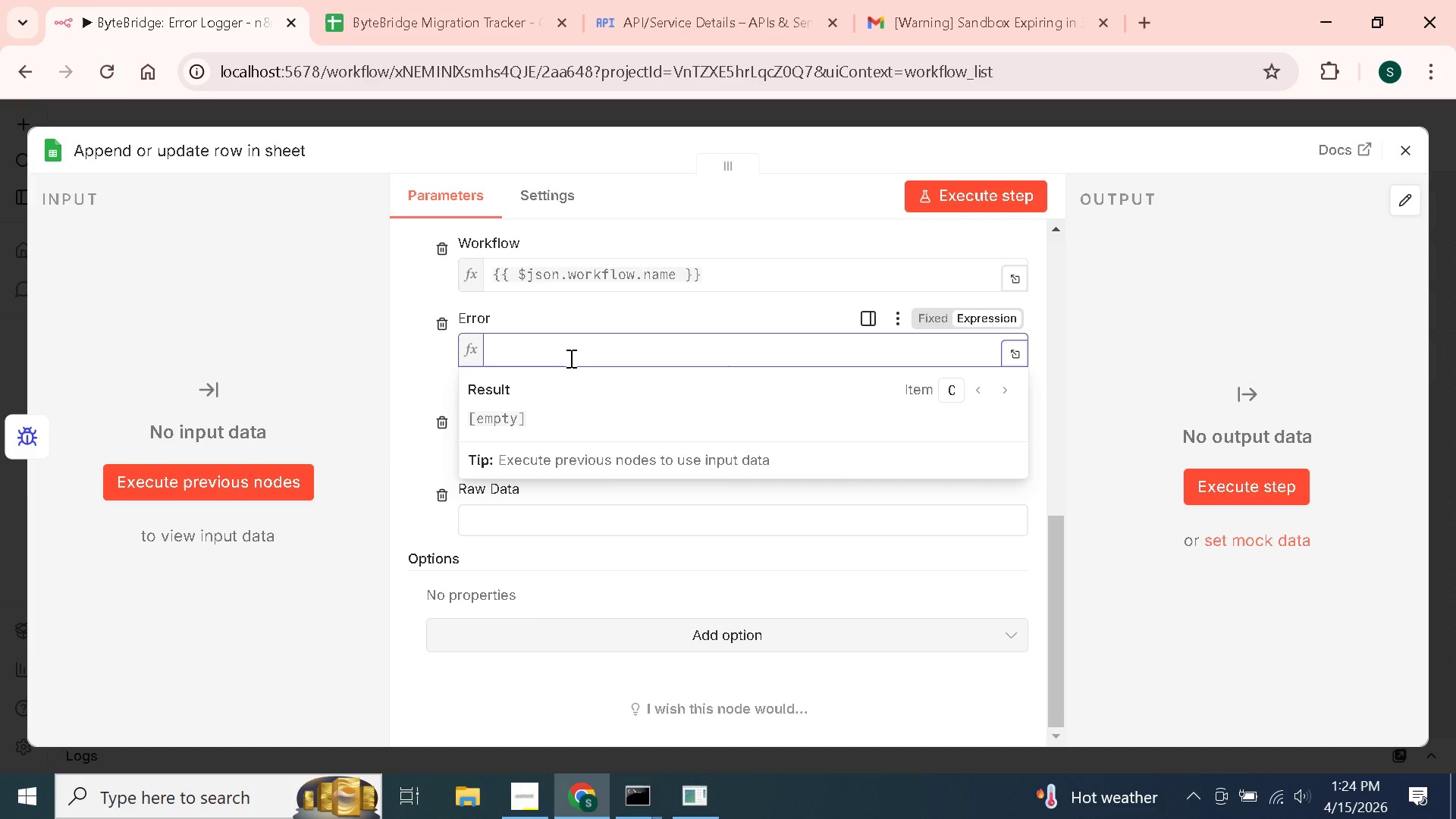 
type({{$json.execution.error.message)
 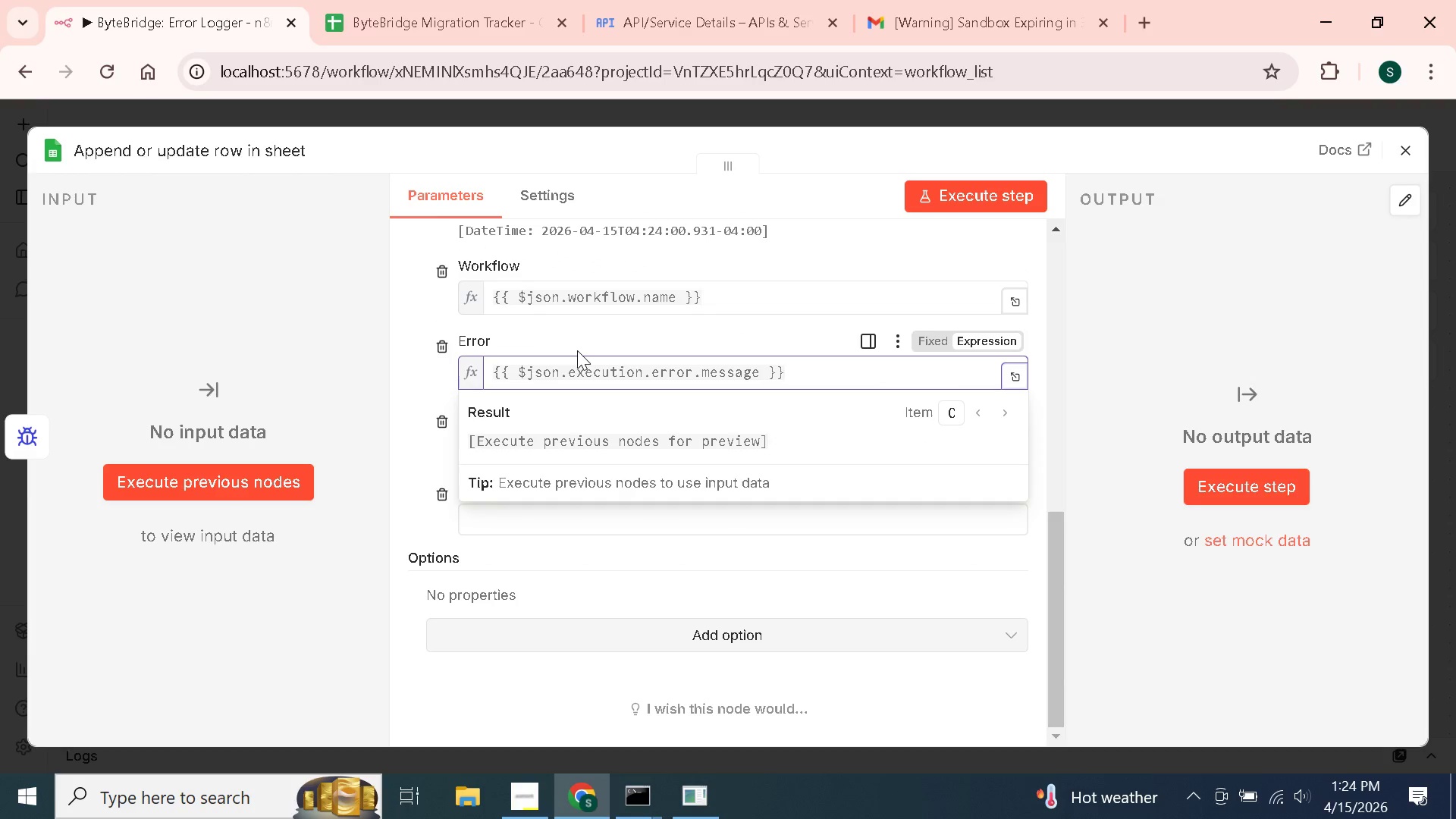 
left_click([577, 350])
 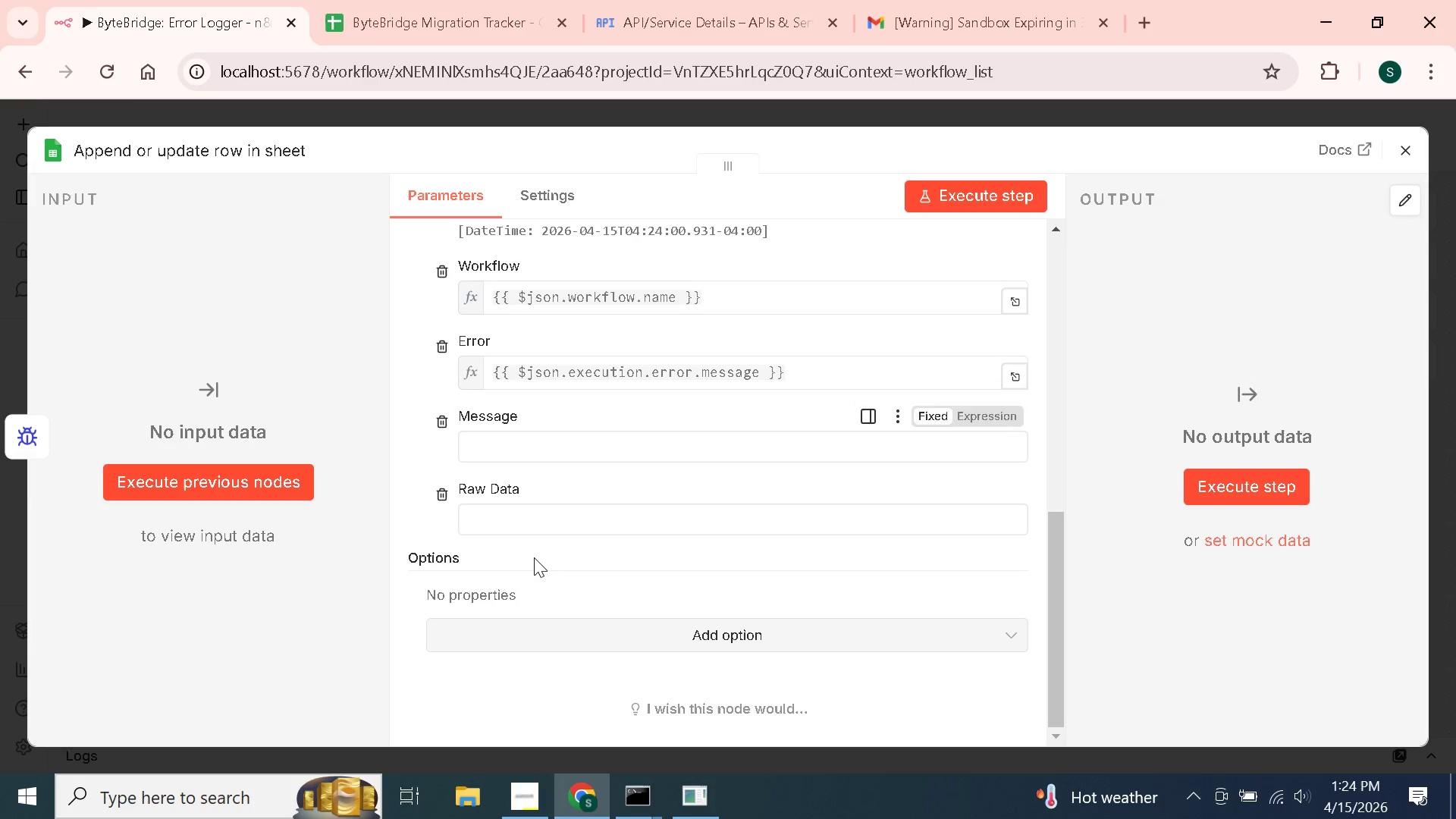 
left_click([513, 522])
 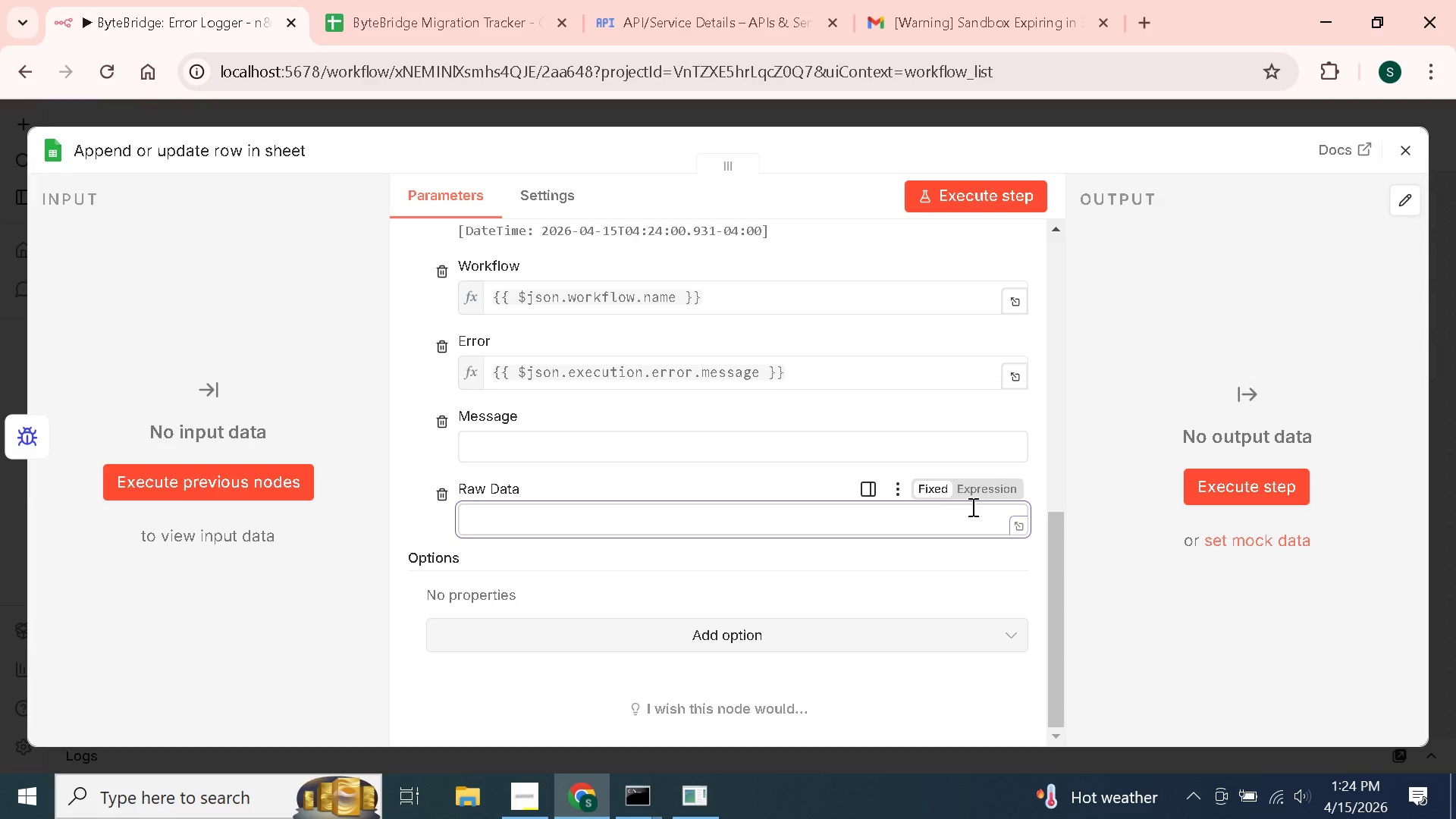 
left_click([975, 489])
 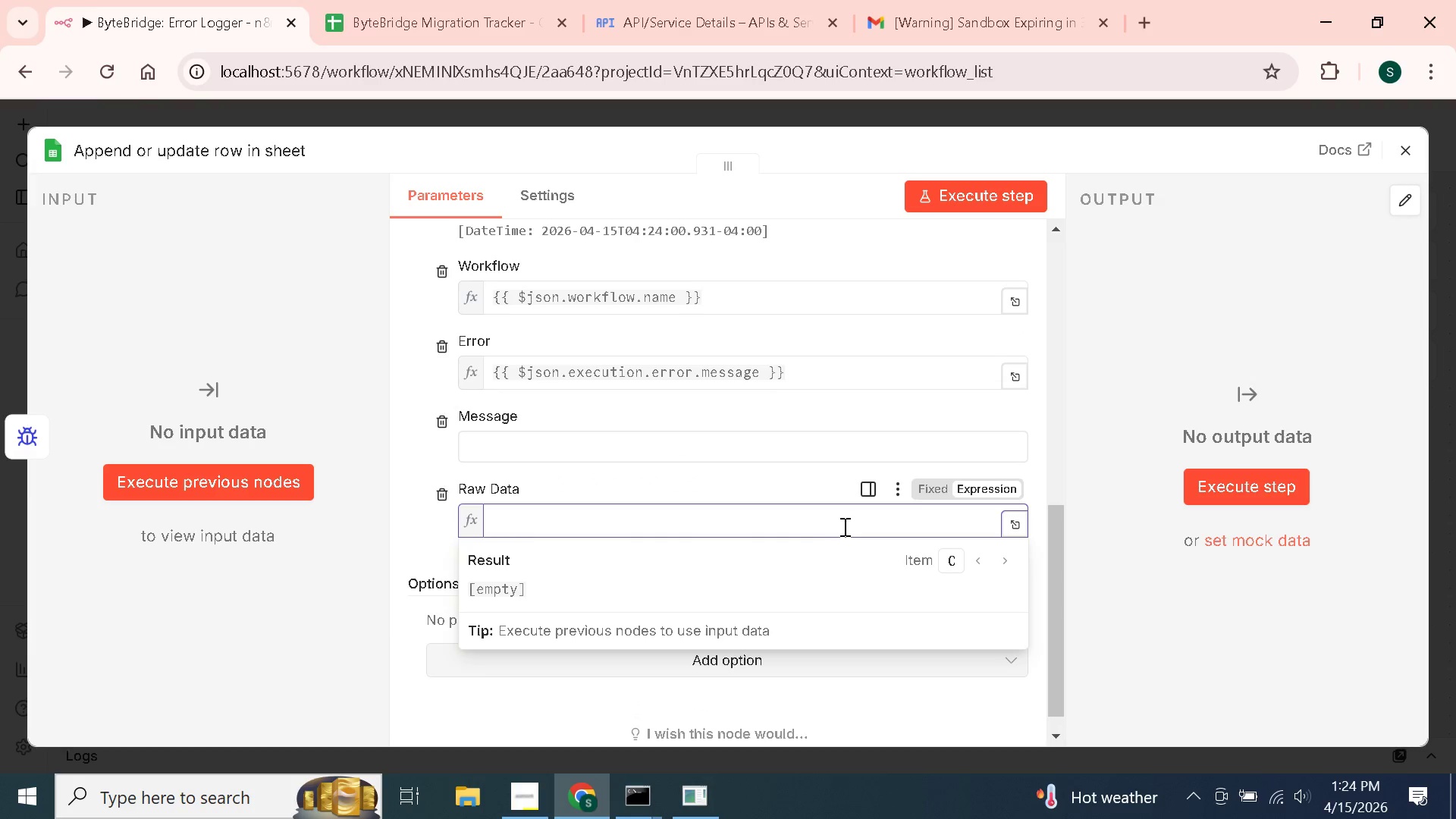 
type({{JSON.stringy)
key(Backspace)
type(ify)
 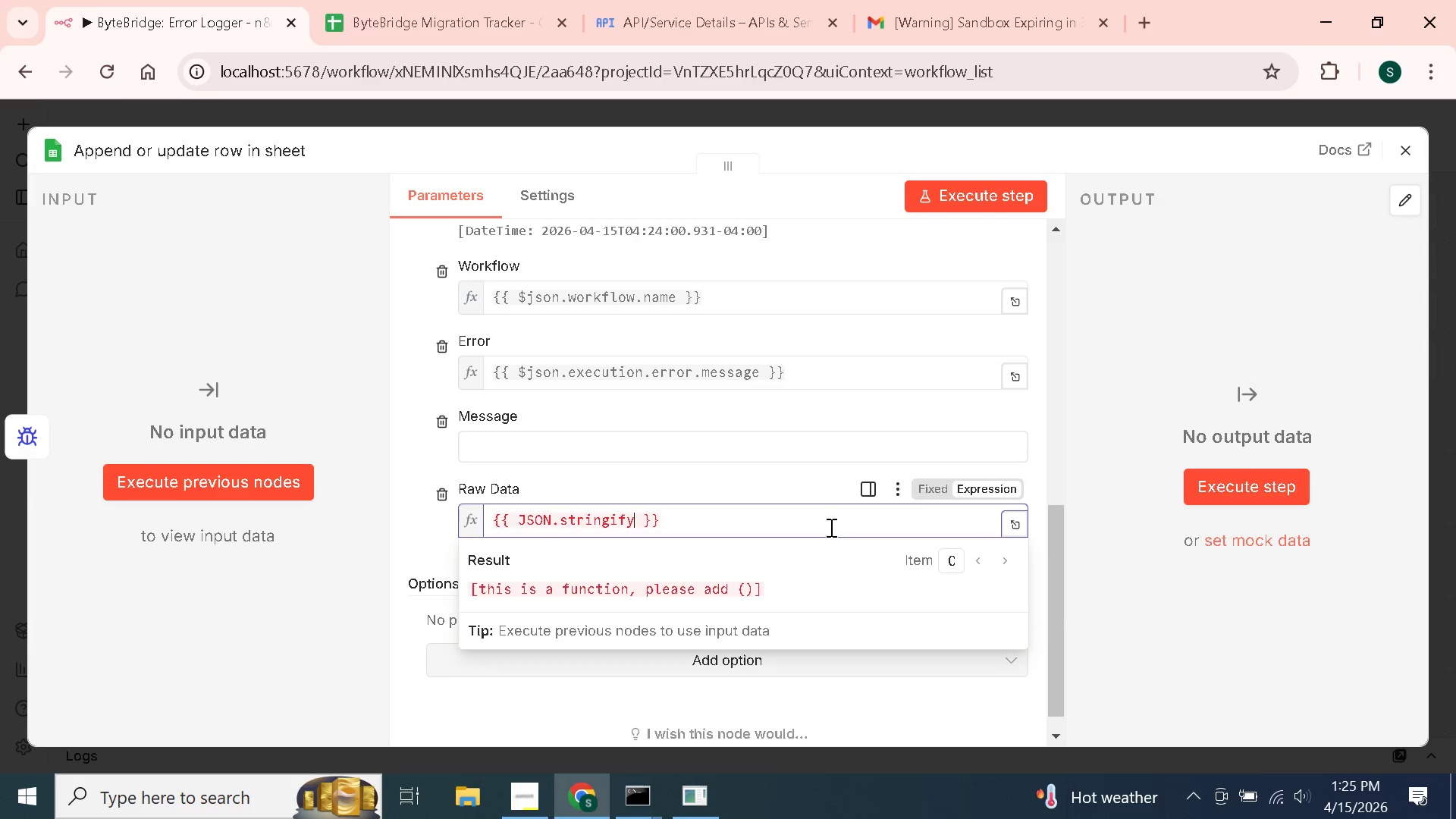 
type(($json)
 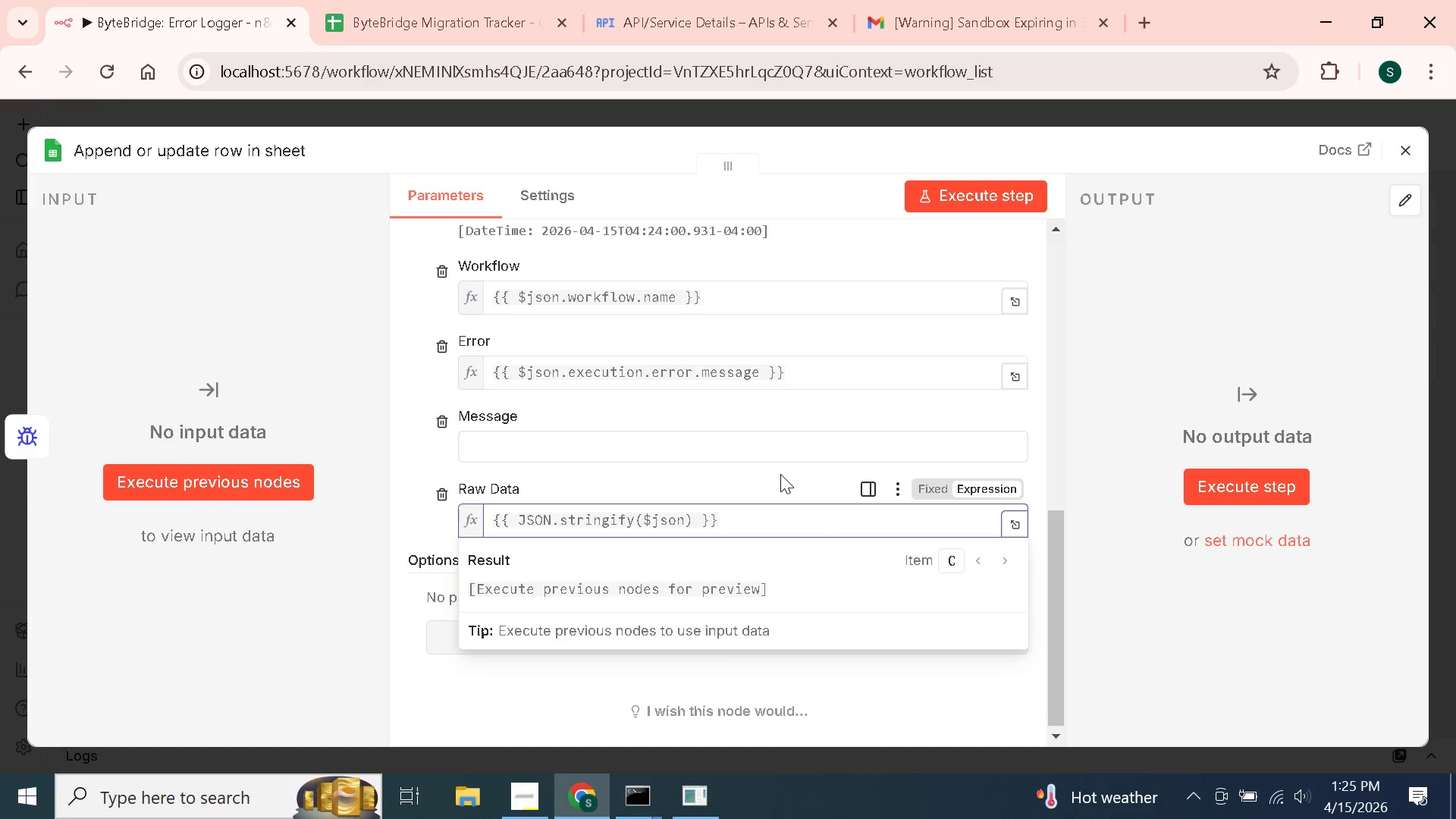 
left_click([779, 474])
 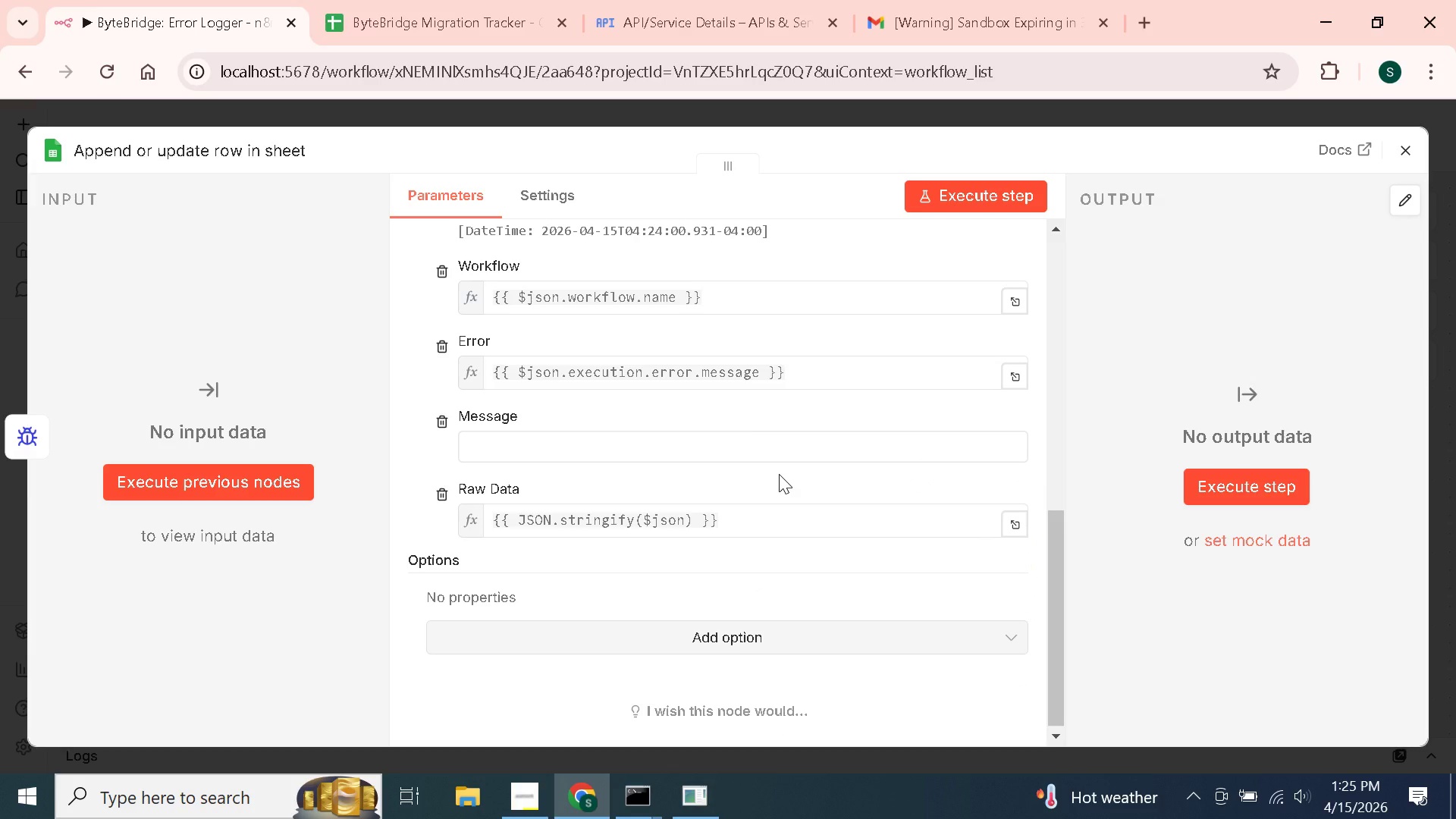 
wait(18.55)
 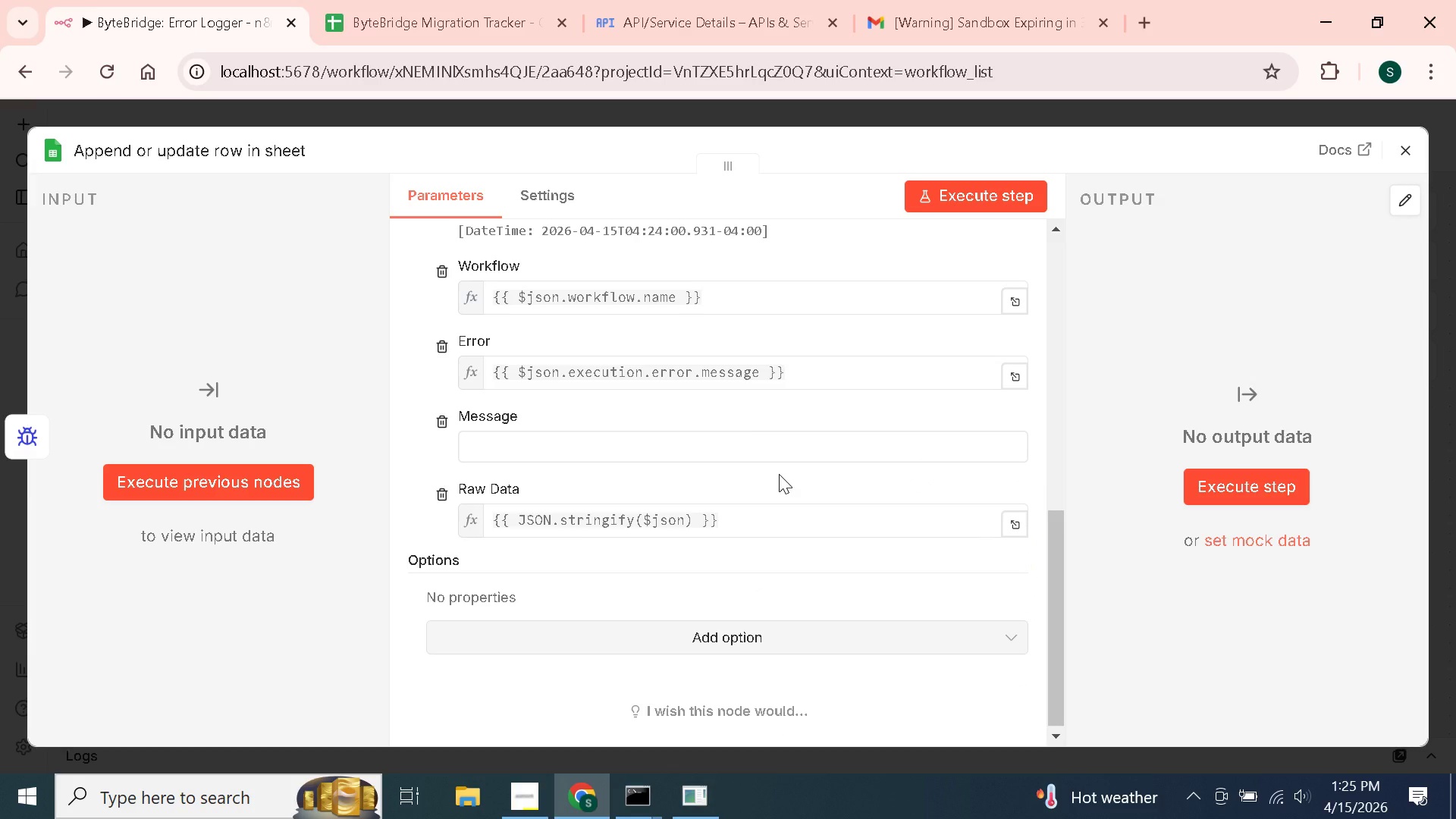 
left_click([1417, 161])
 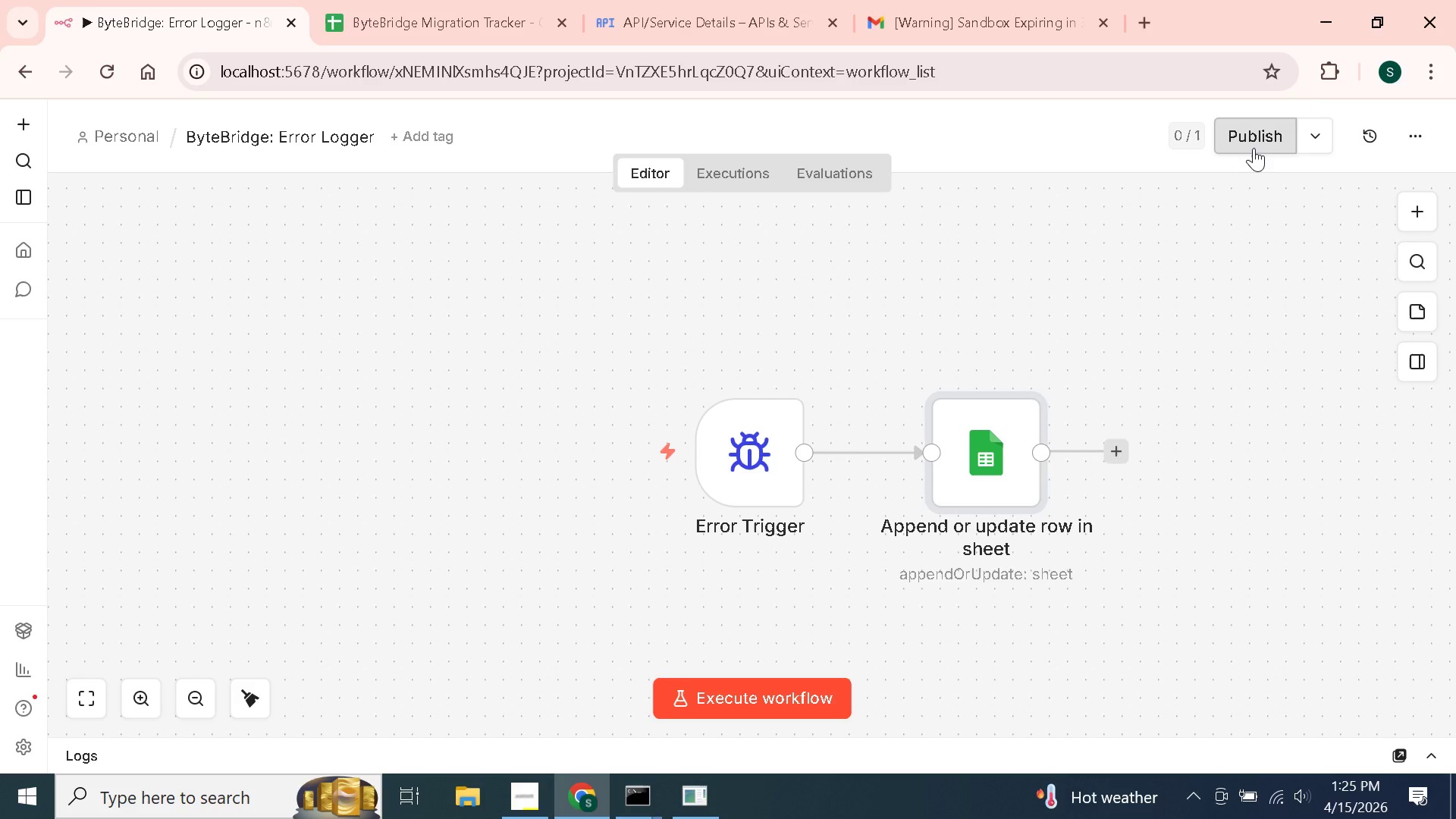 
left_click([1254, 148])
 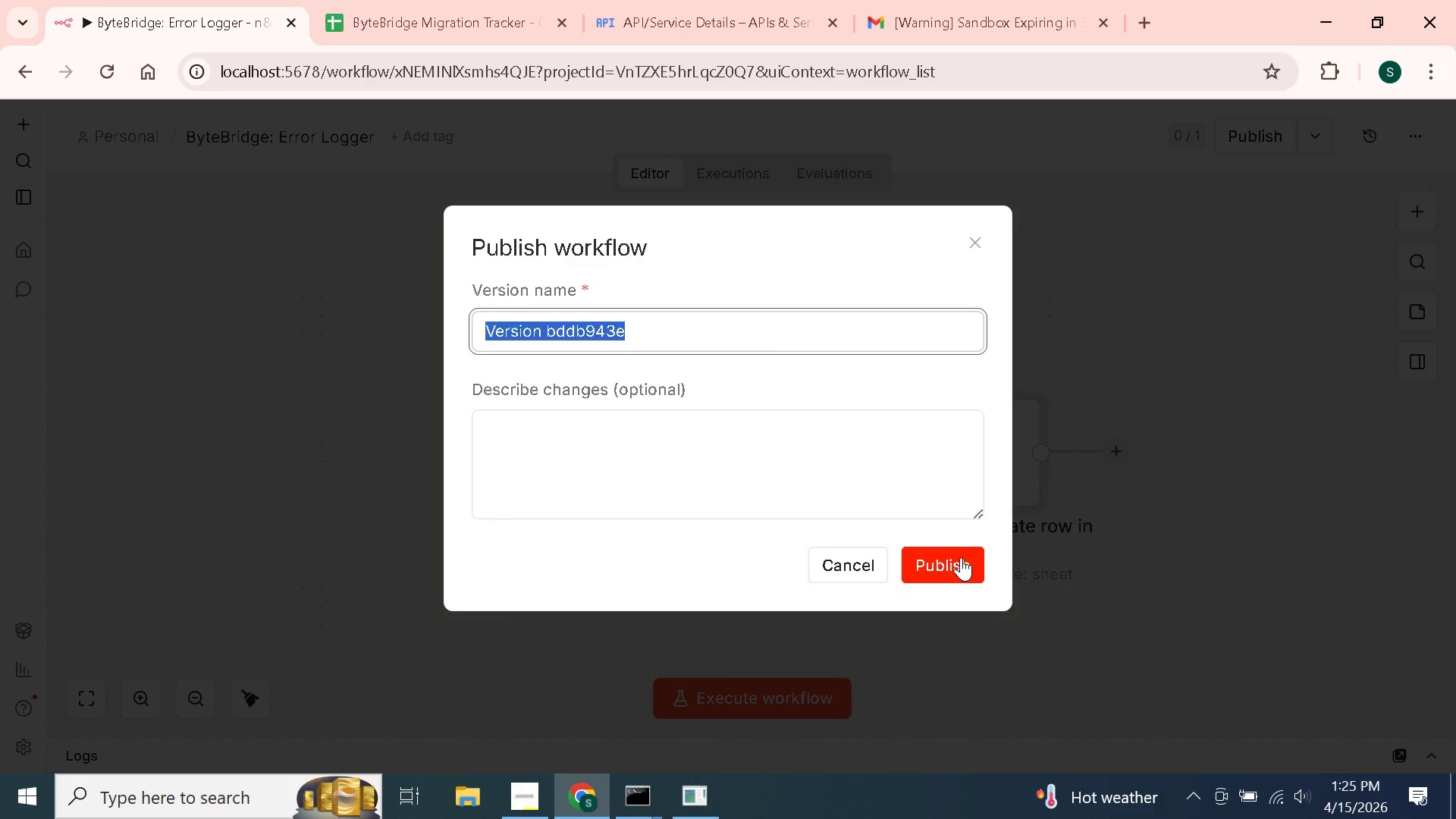 
left_click([959, 563])
 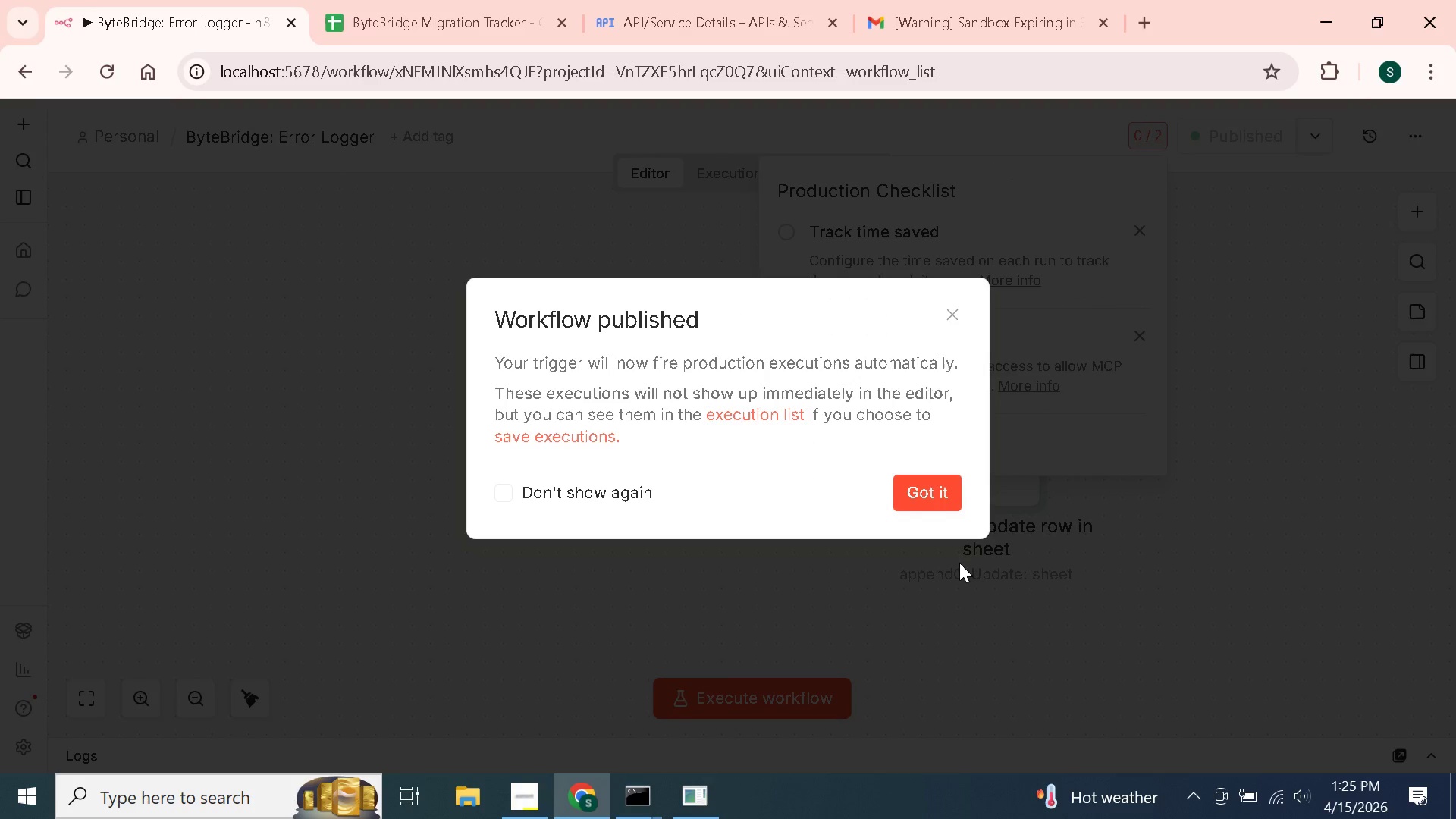 
left_click([928, 501])
 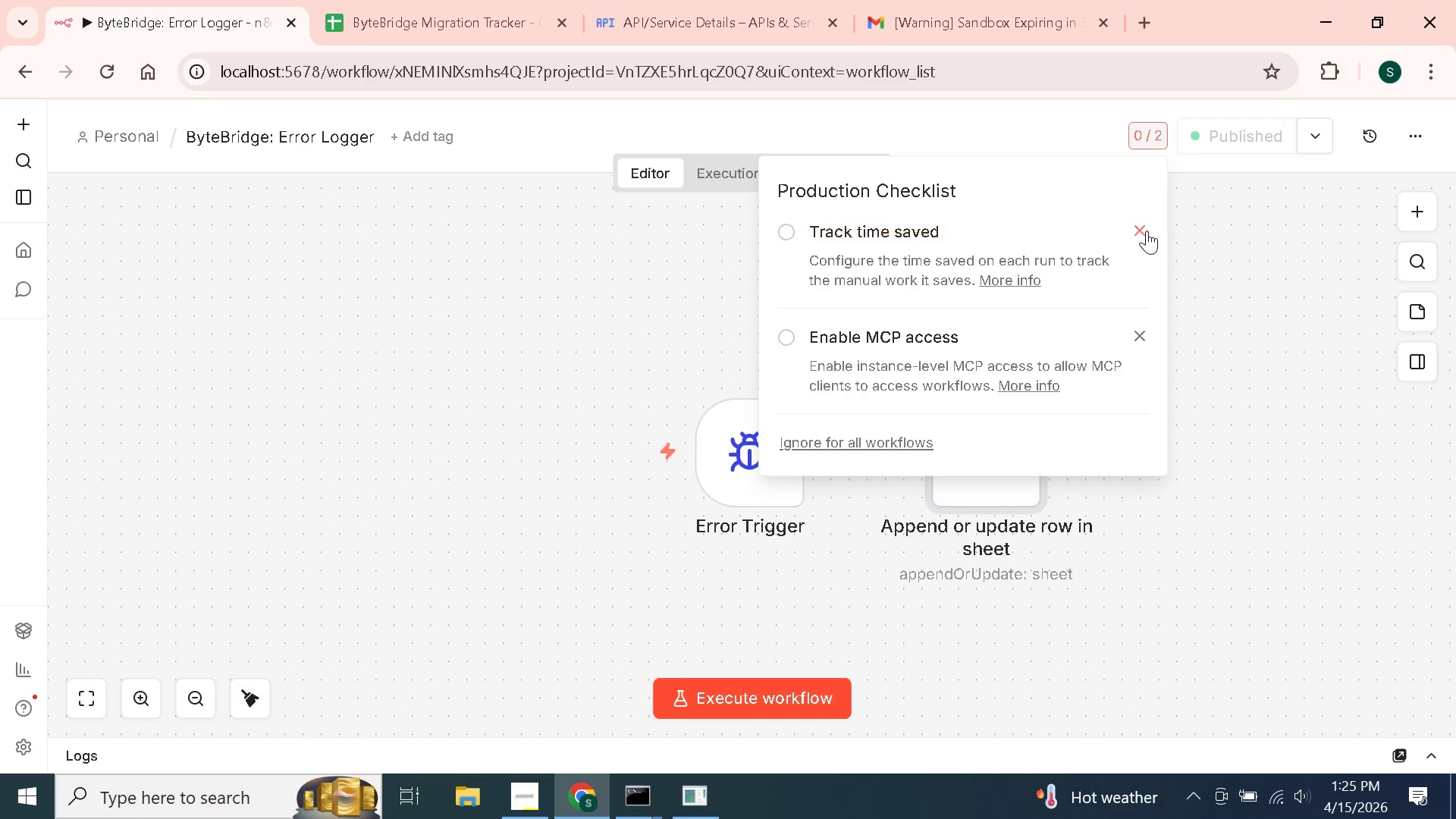 
left_click([1138, 229])
 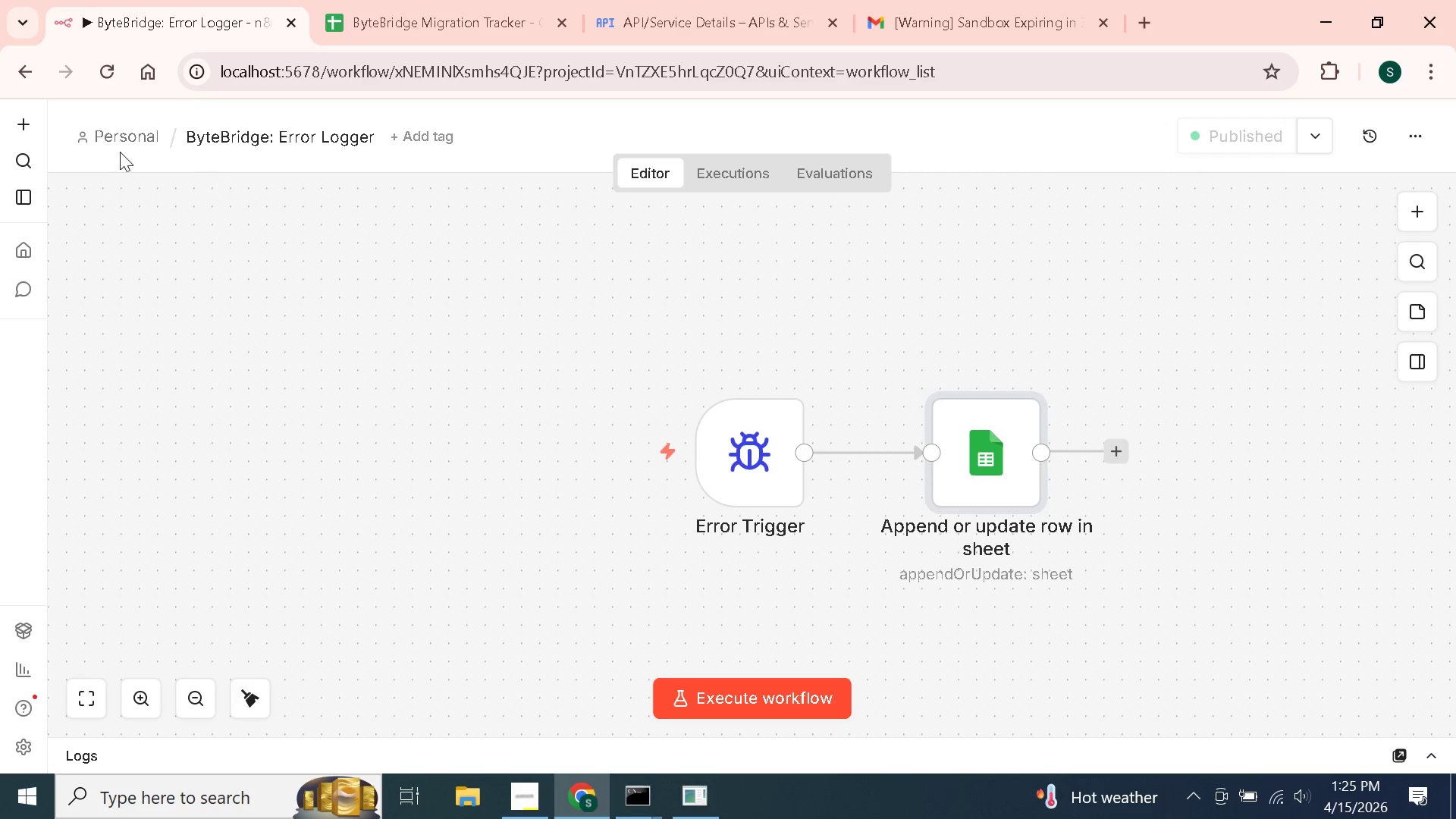 
left_click([115, 147])
 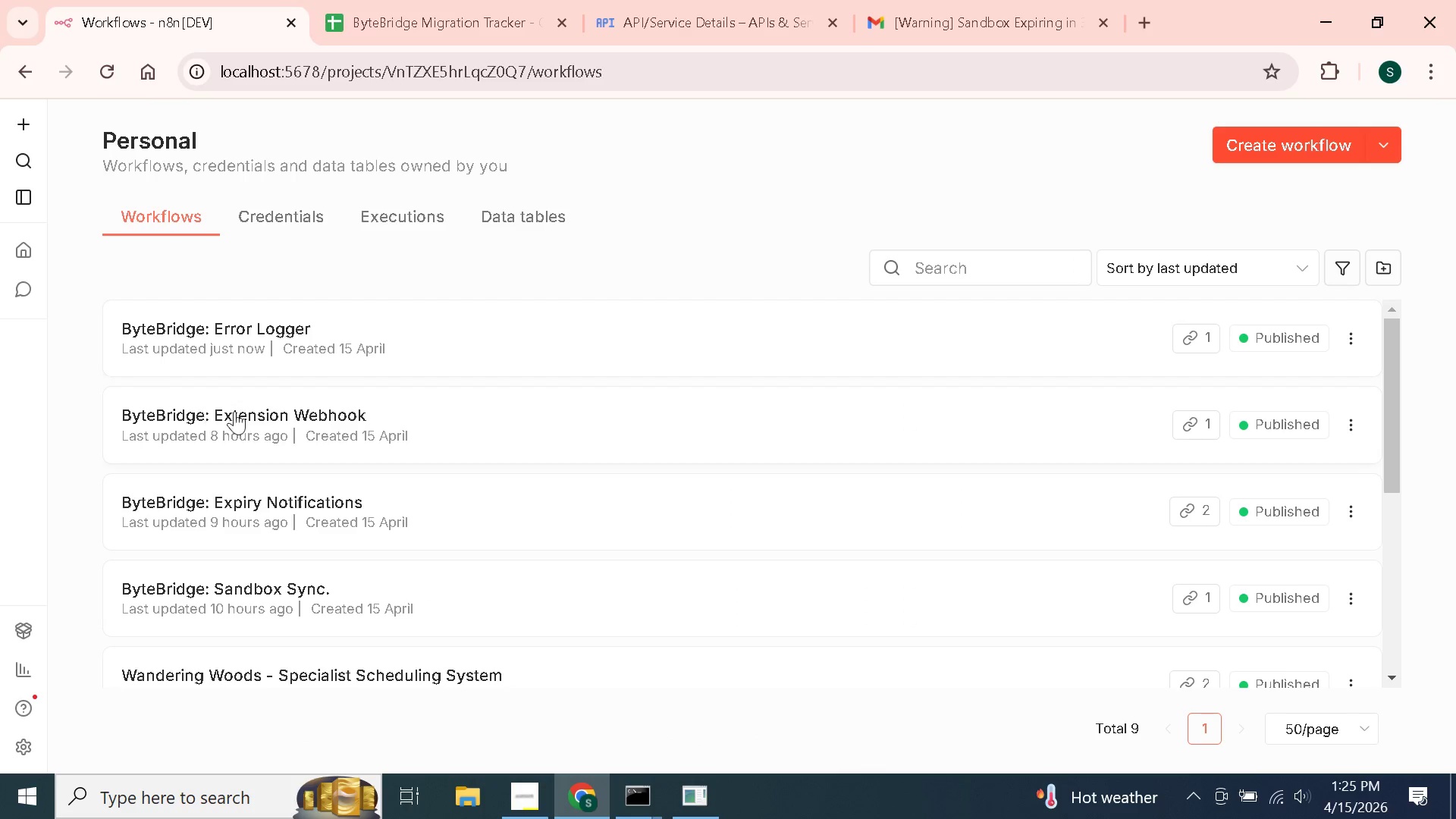 
wait(7.0)
 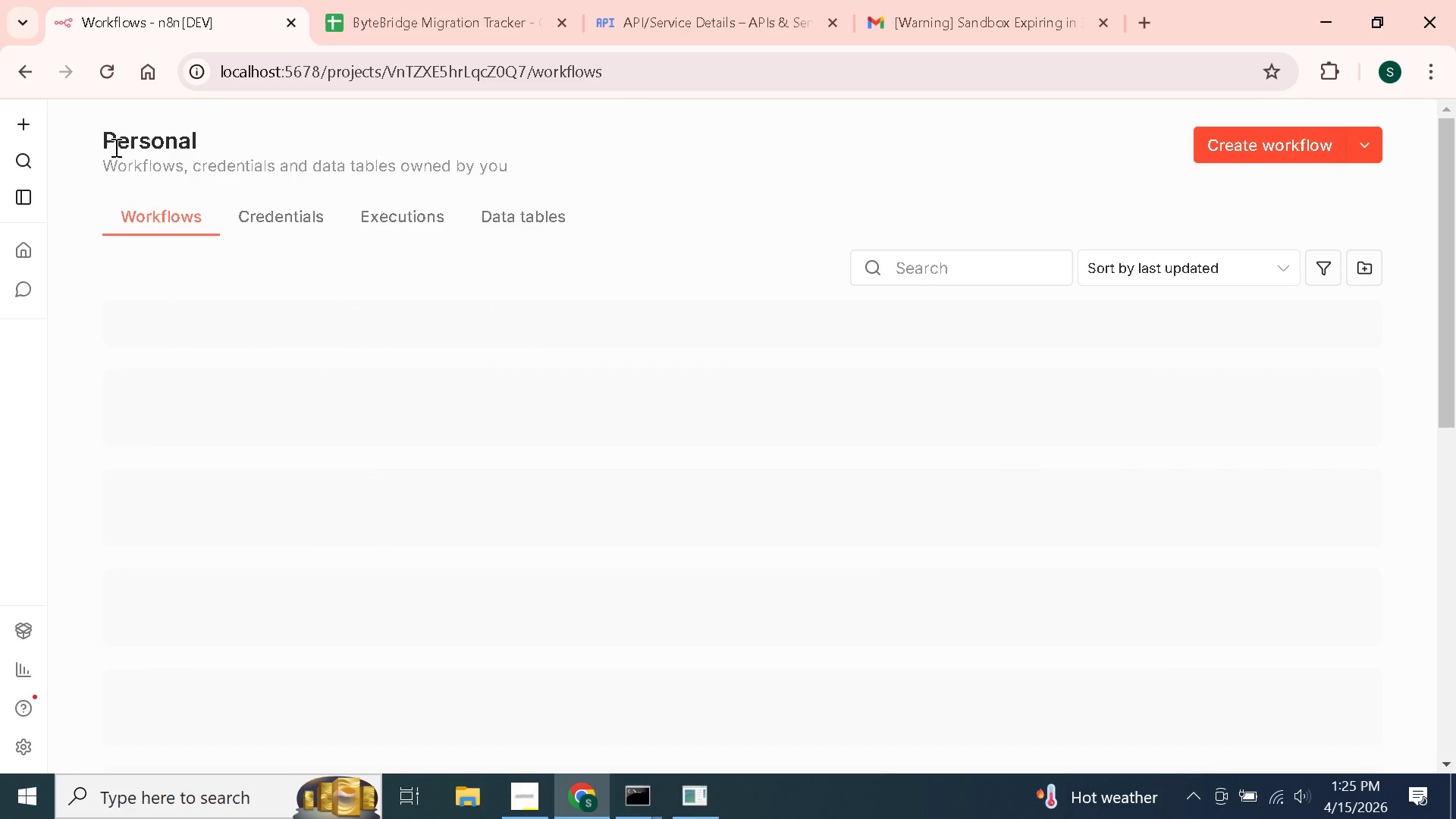 
left_click([303, 592])
 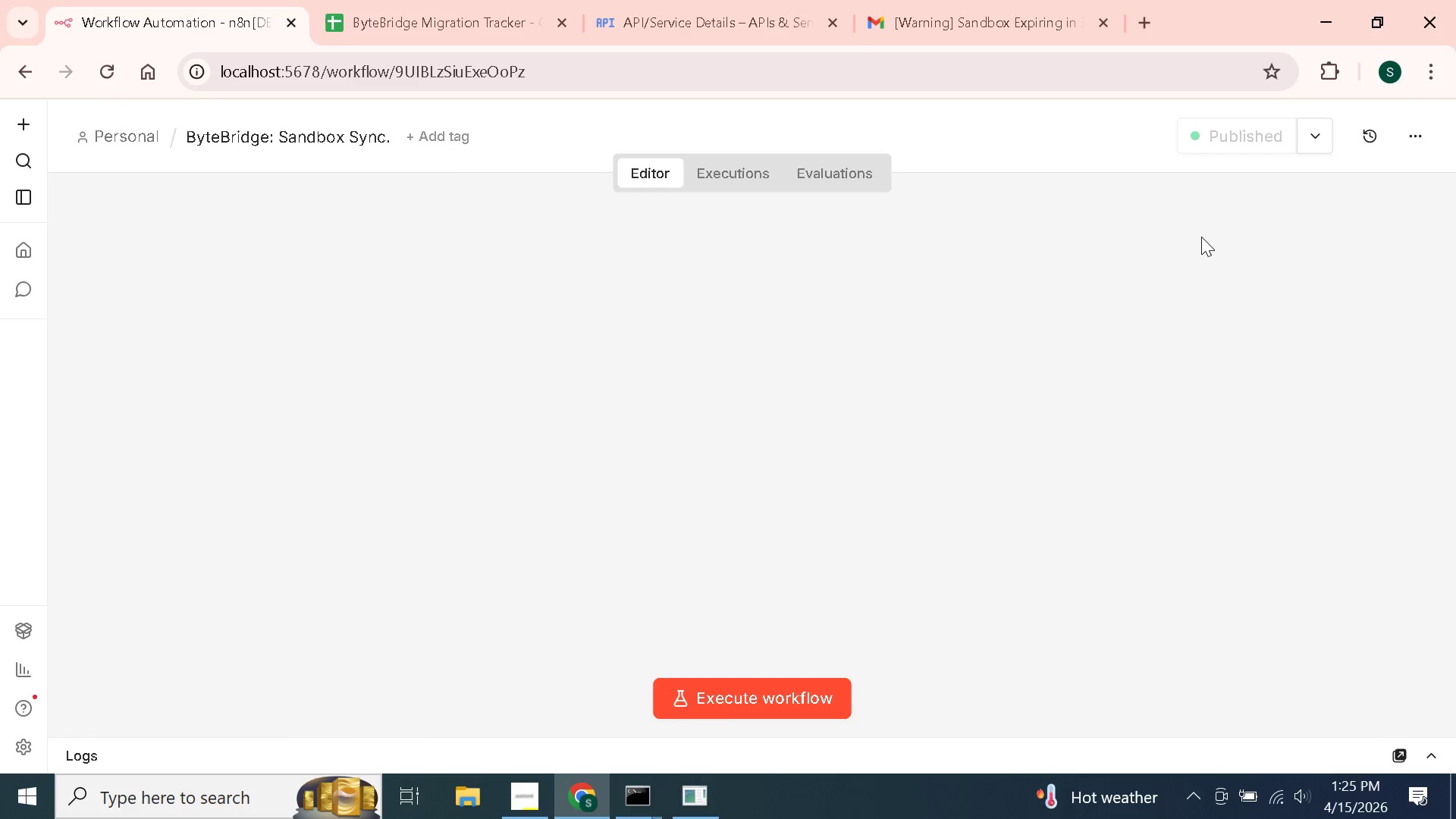 
wait(8.62)
 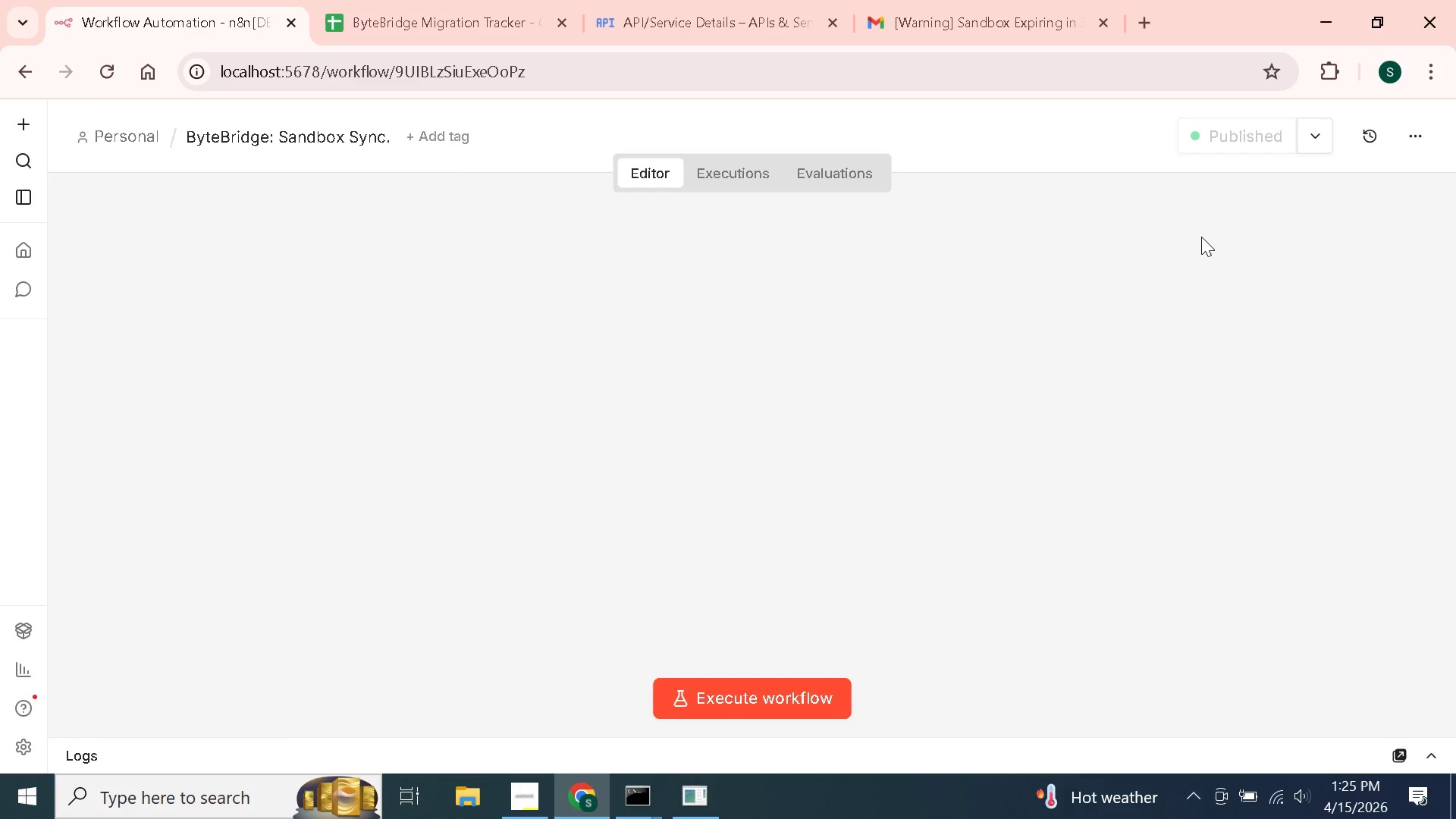 
left_click([1410, 149])
 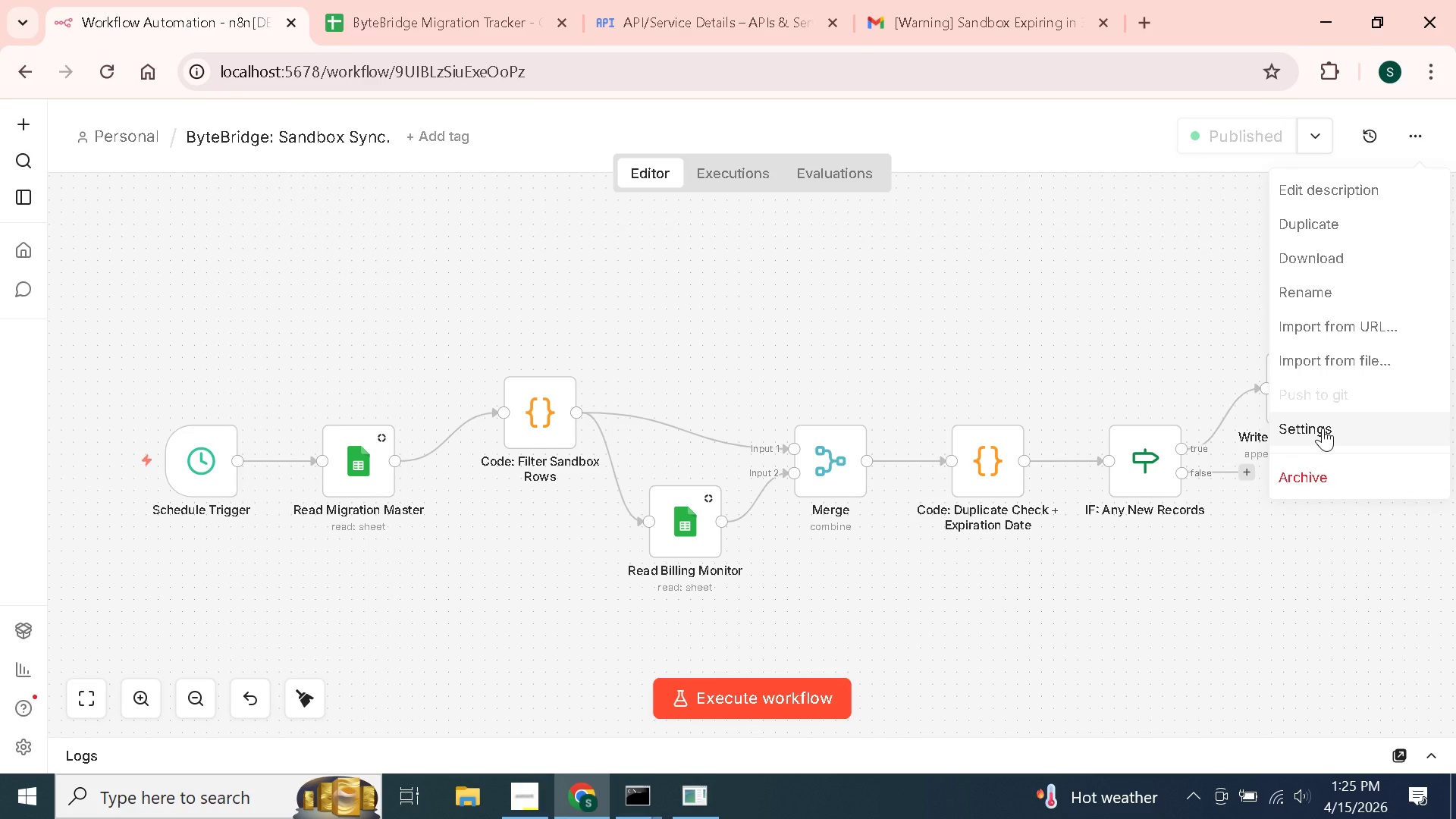 
left_click([1323, 428])
 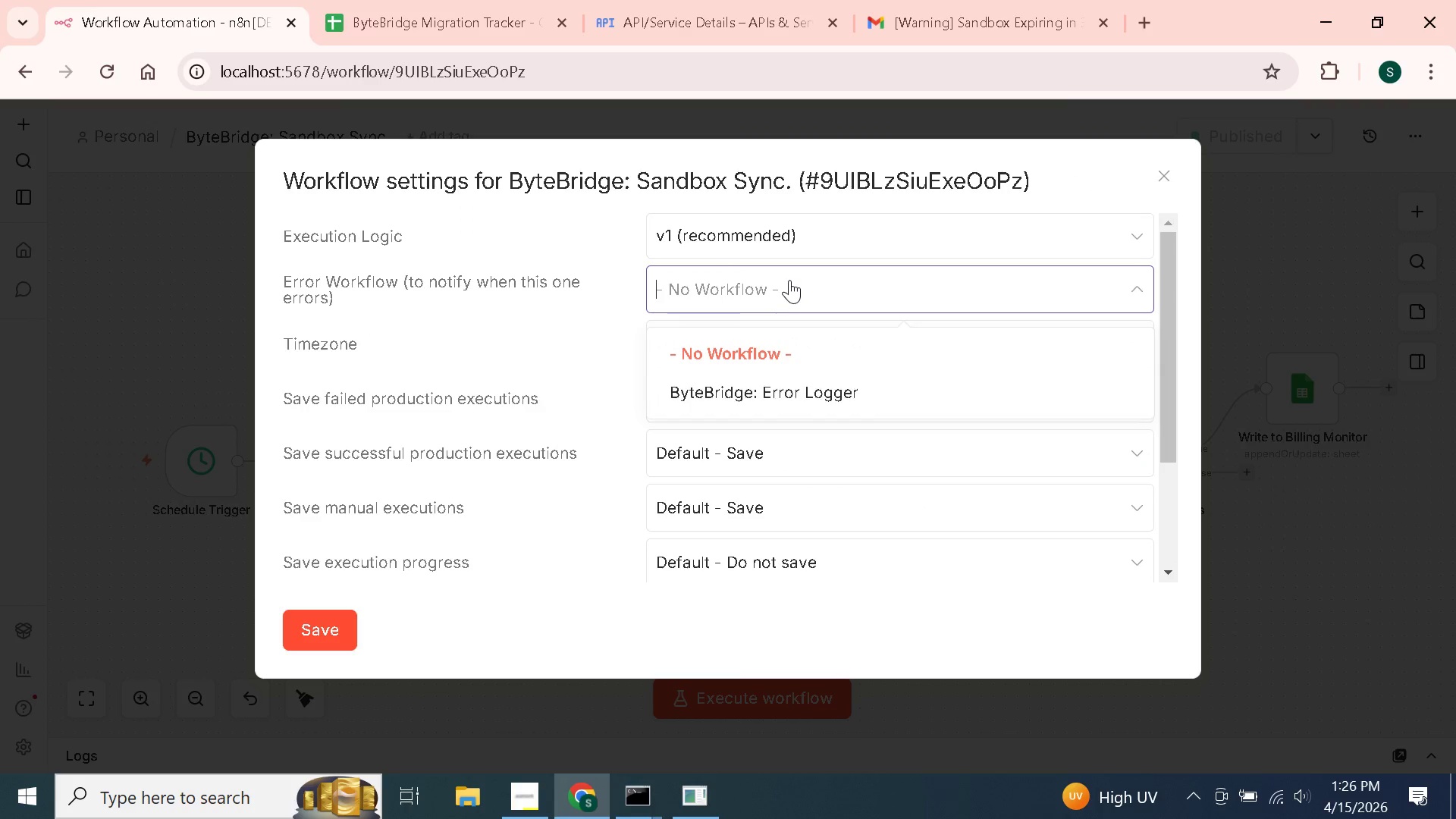 
left_click([784, 400])
 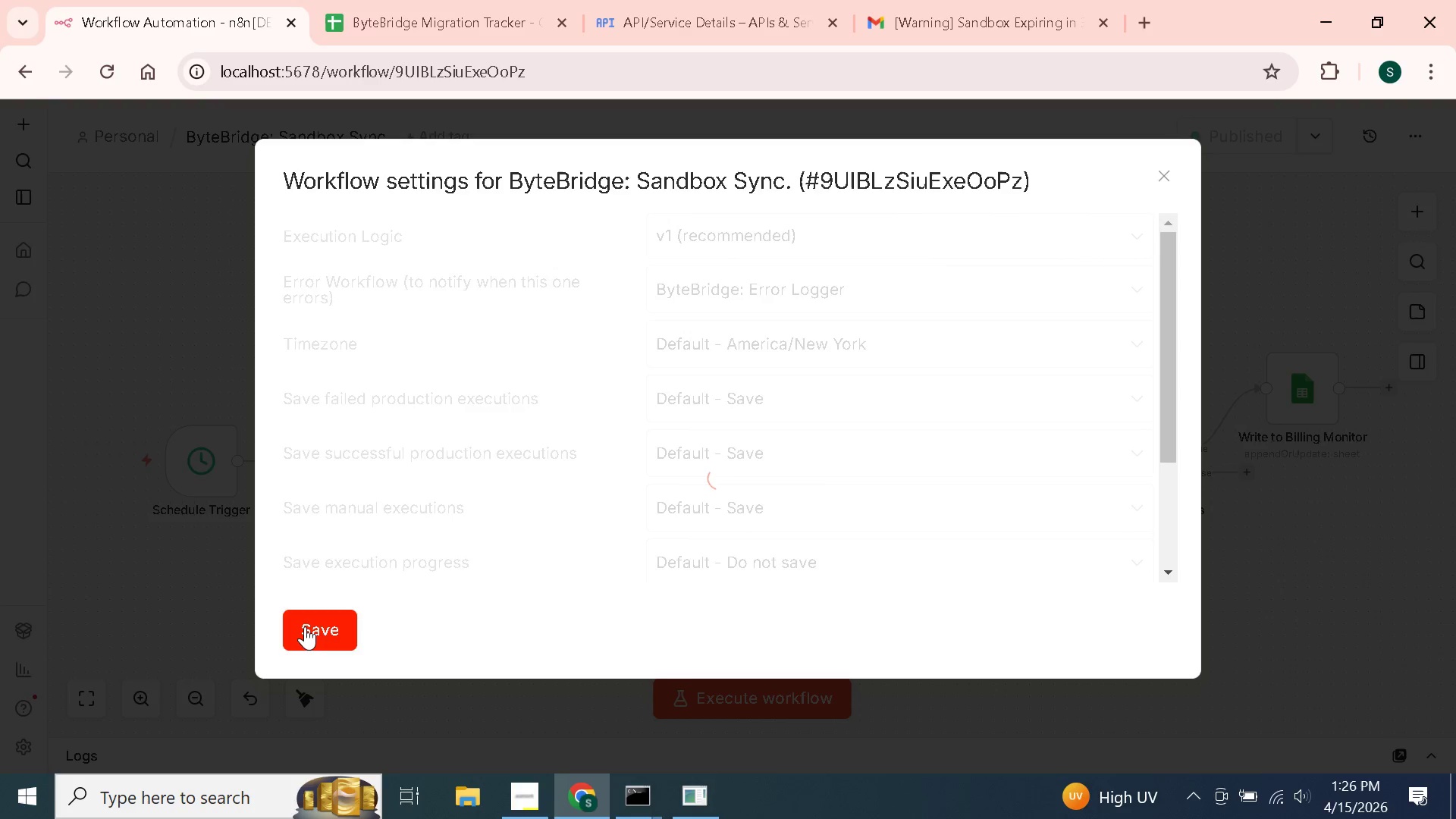 
wait(7.7)
 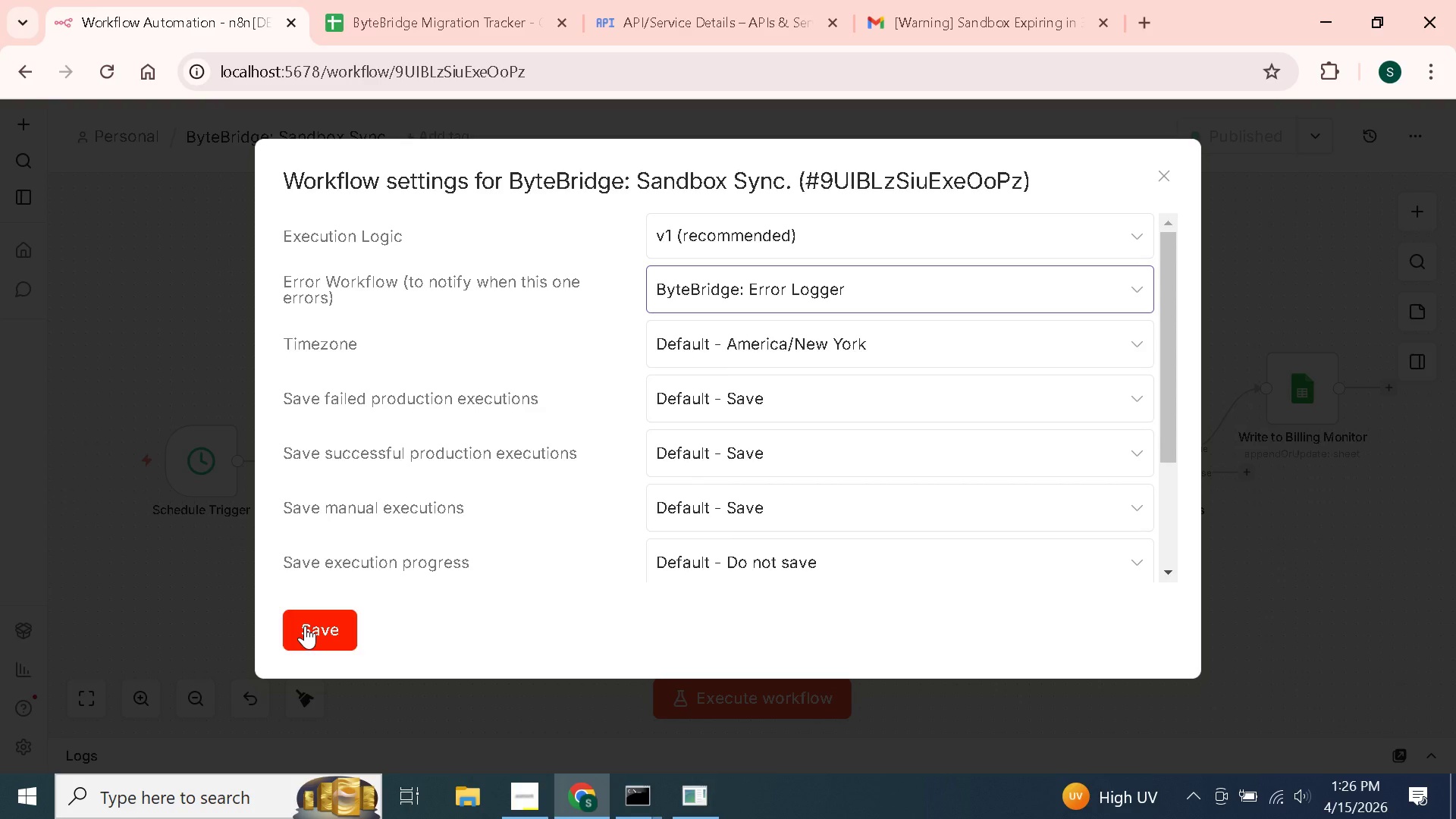 
left_click([115, 143])
 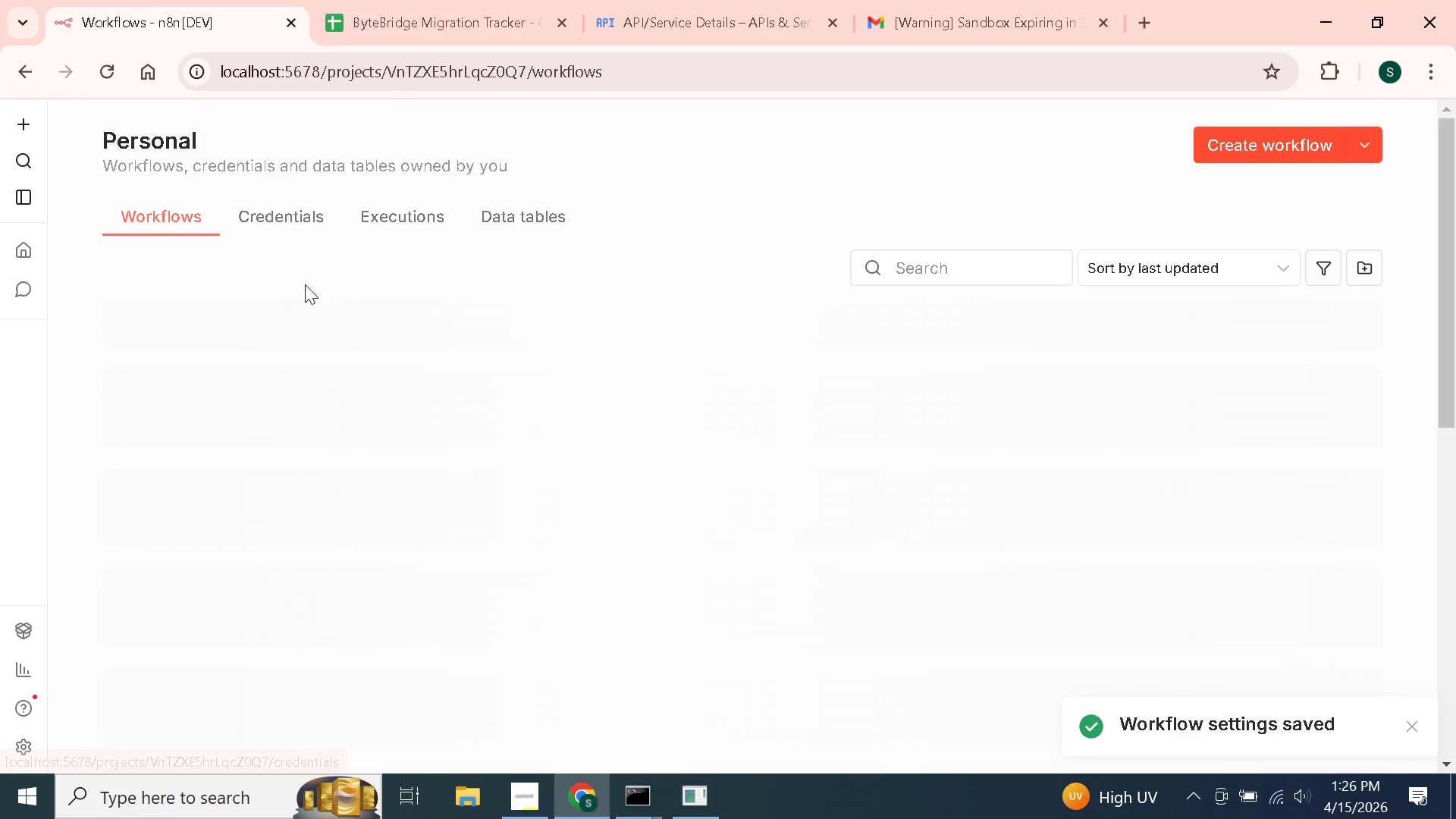 
mouse_move([303, 379])
 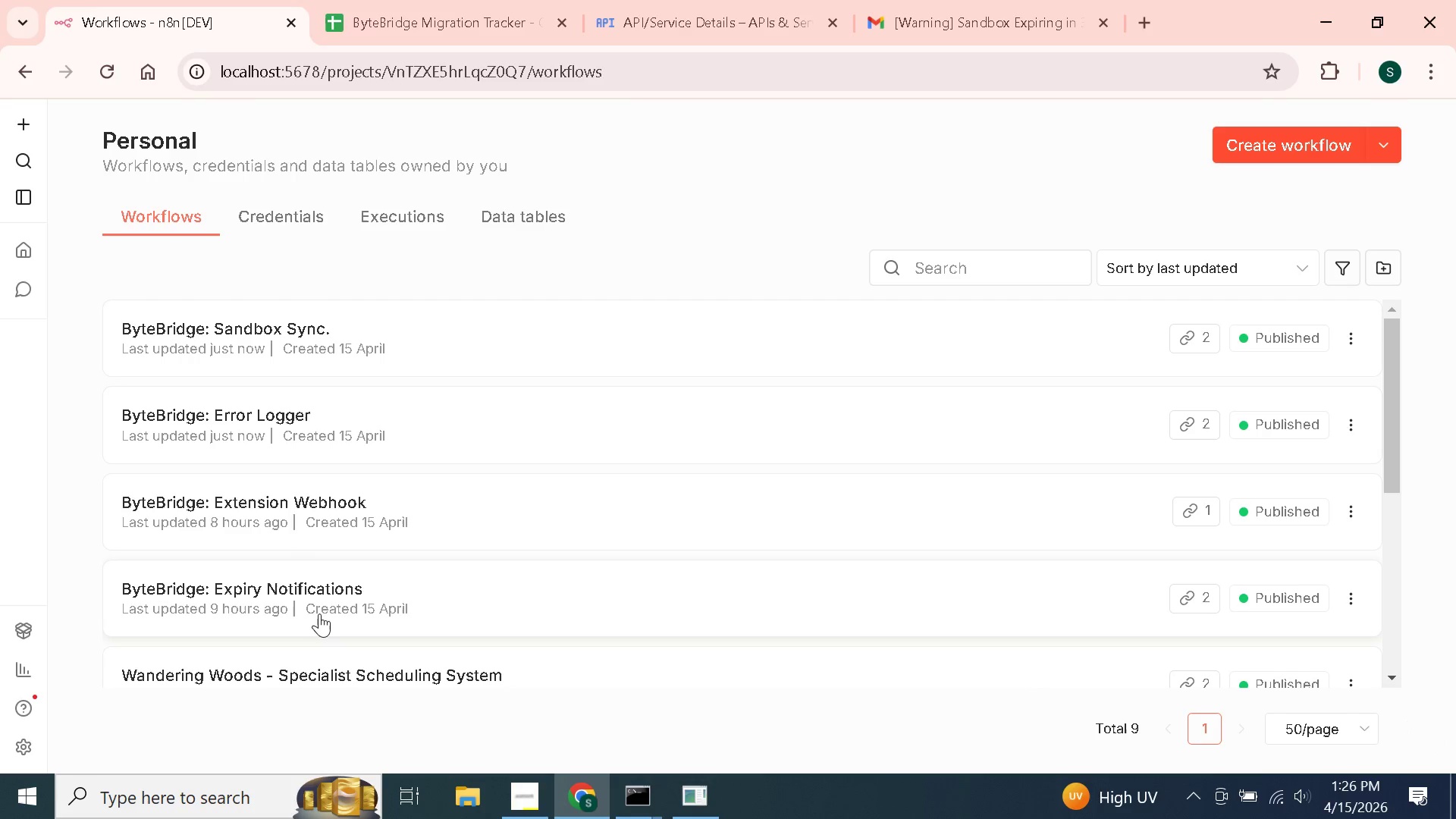 
left_click([318, 606])
 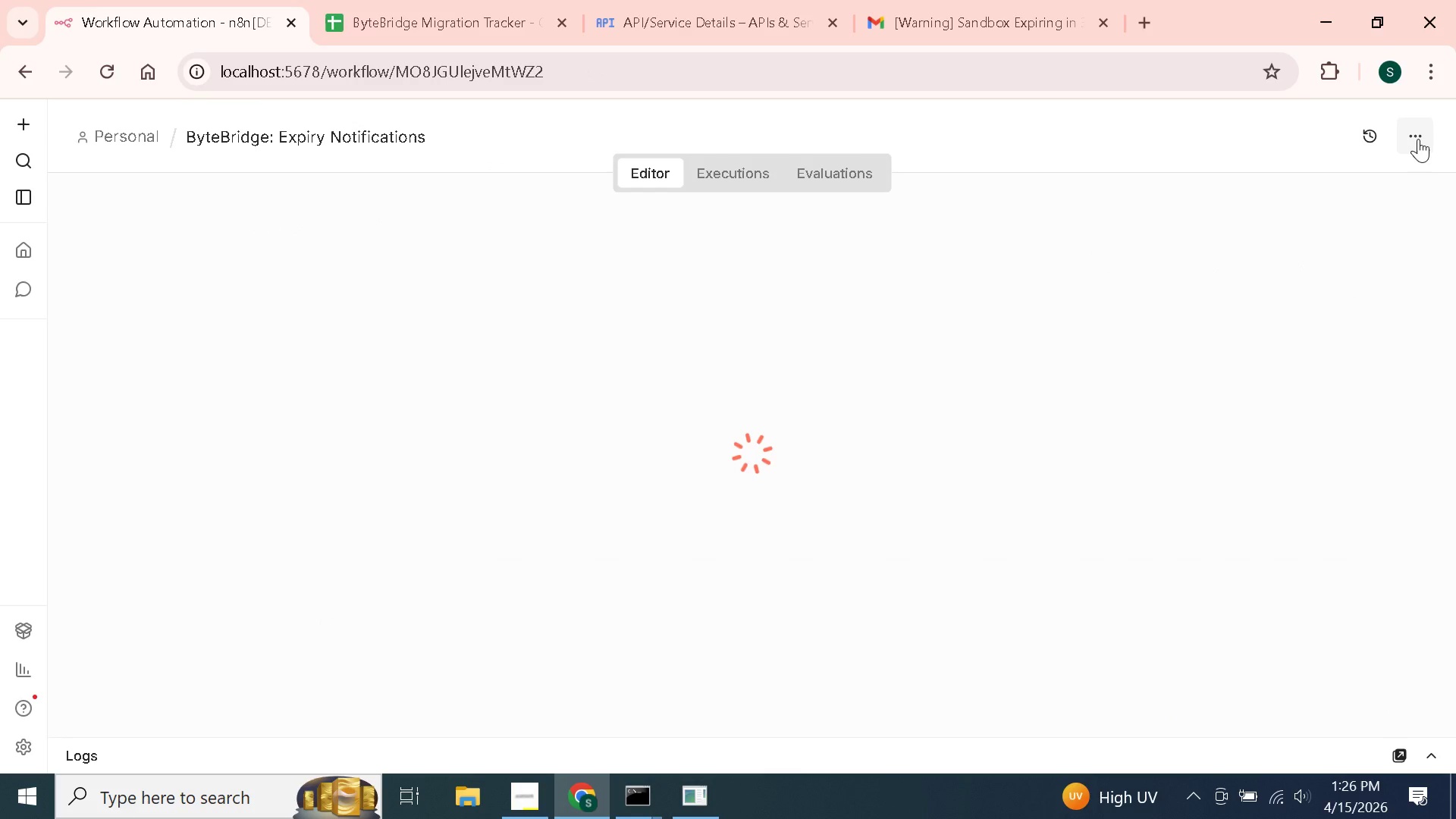 
left_click([1418, 139])
 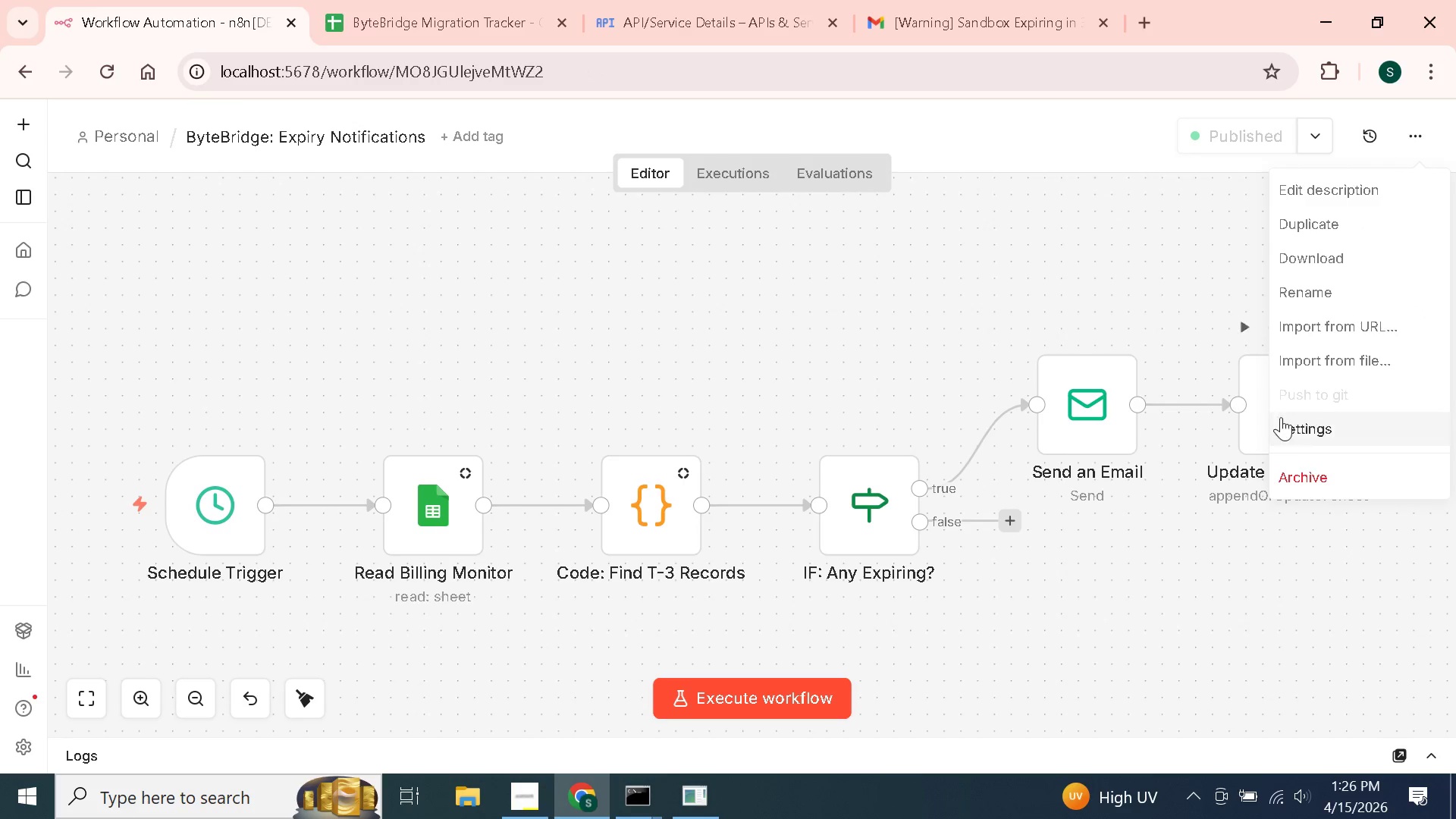 
left_click([1290, 434])
 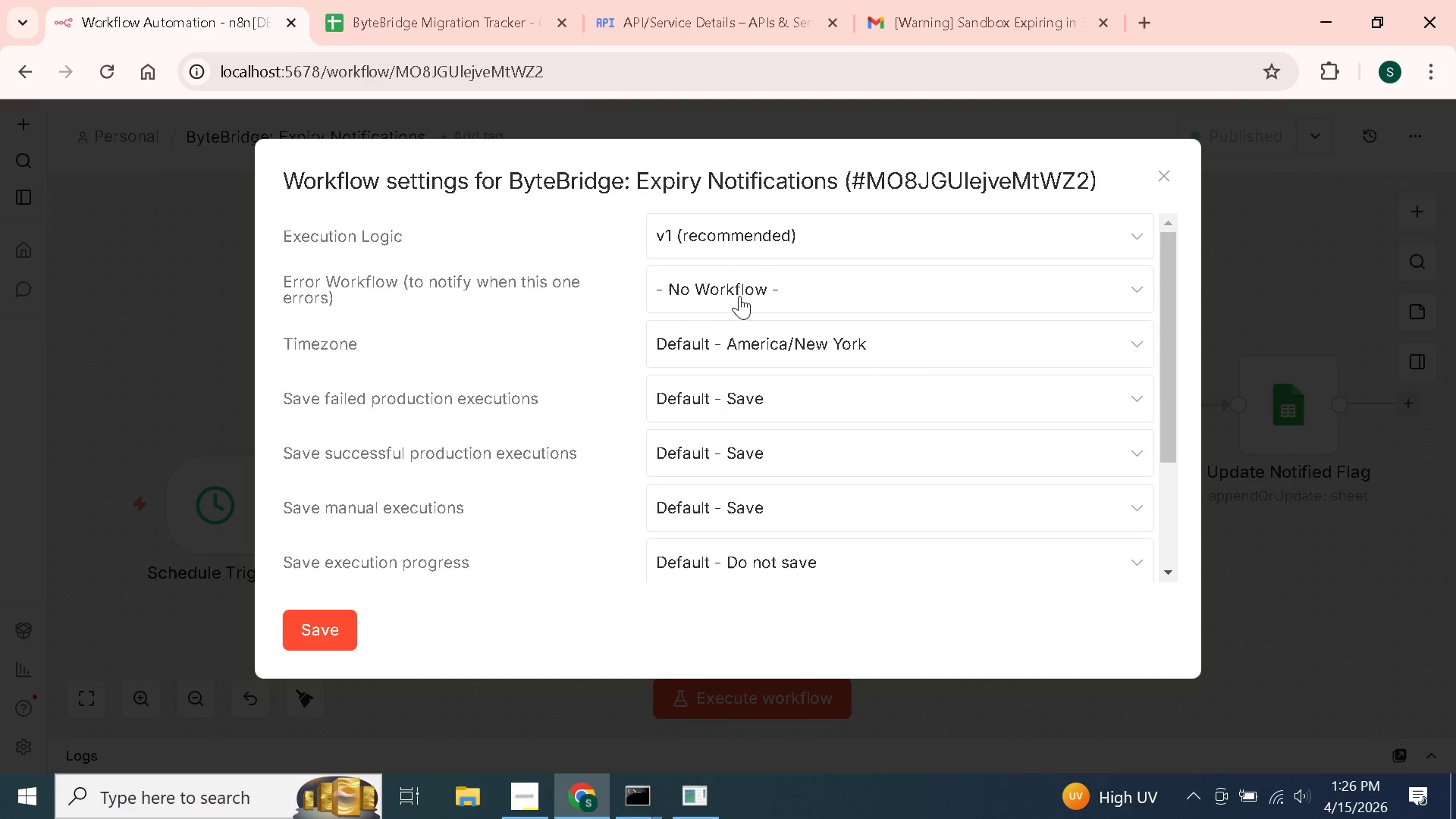 
left_click([737, 294])
 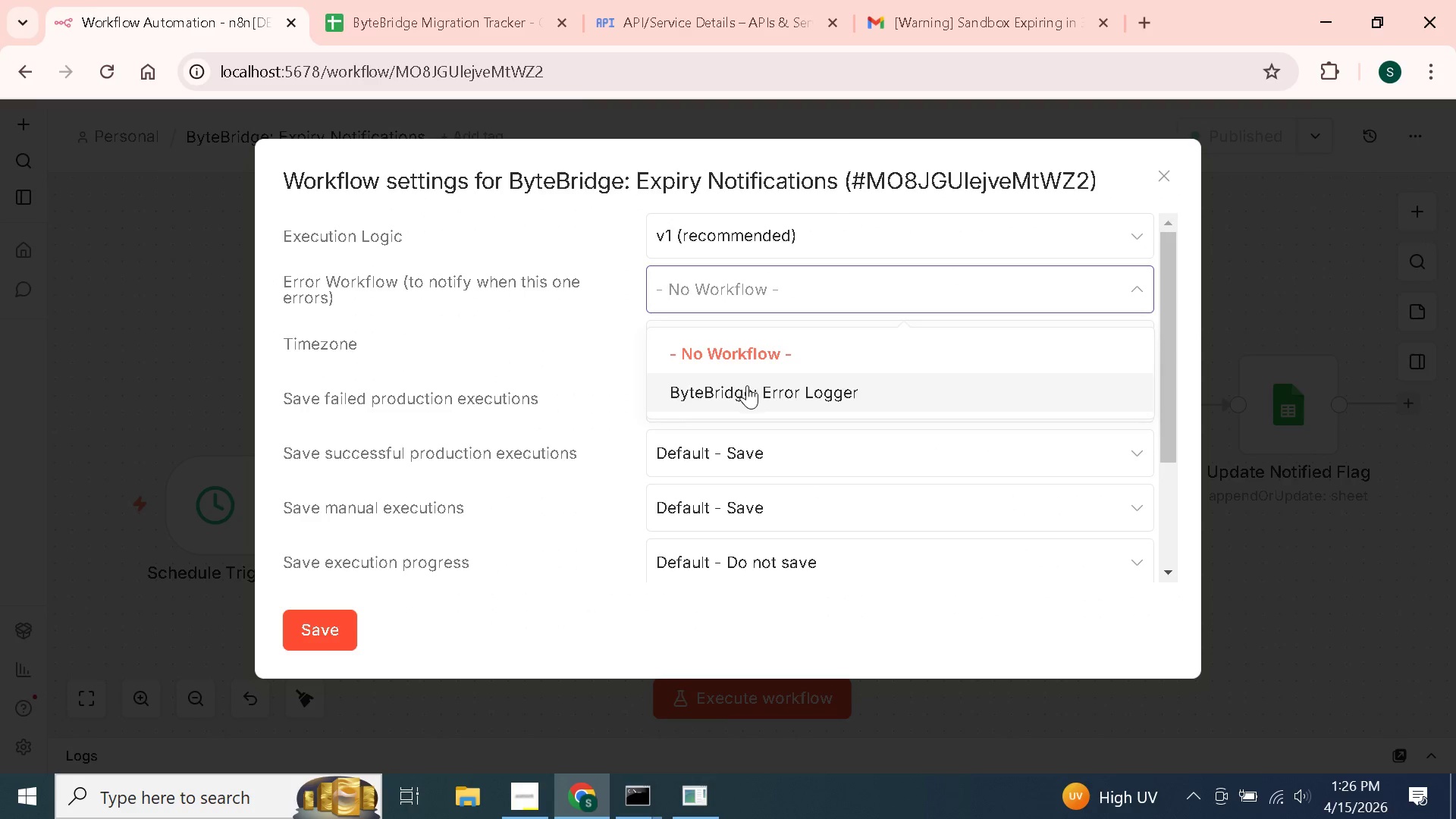 
left_click([747, 385])
 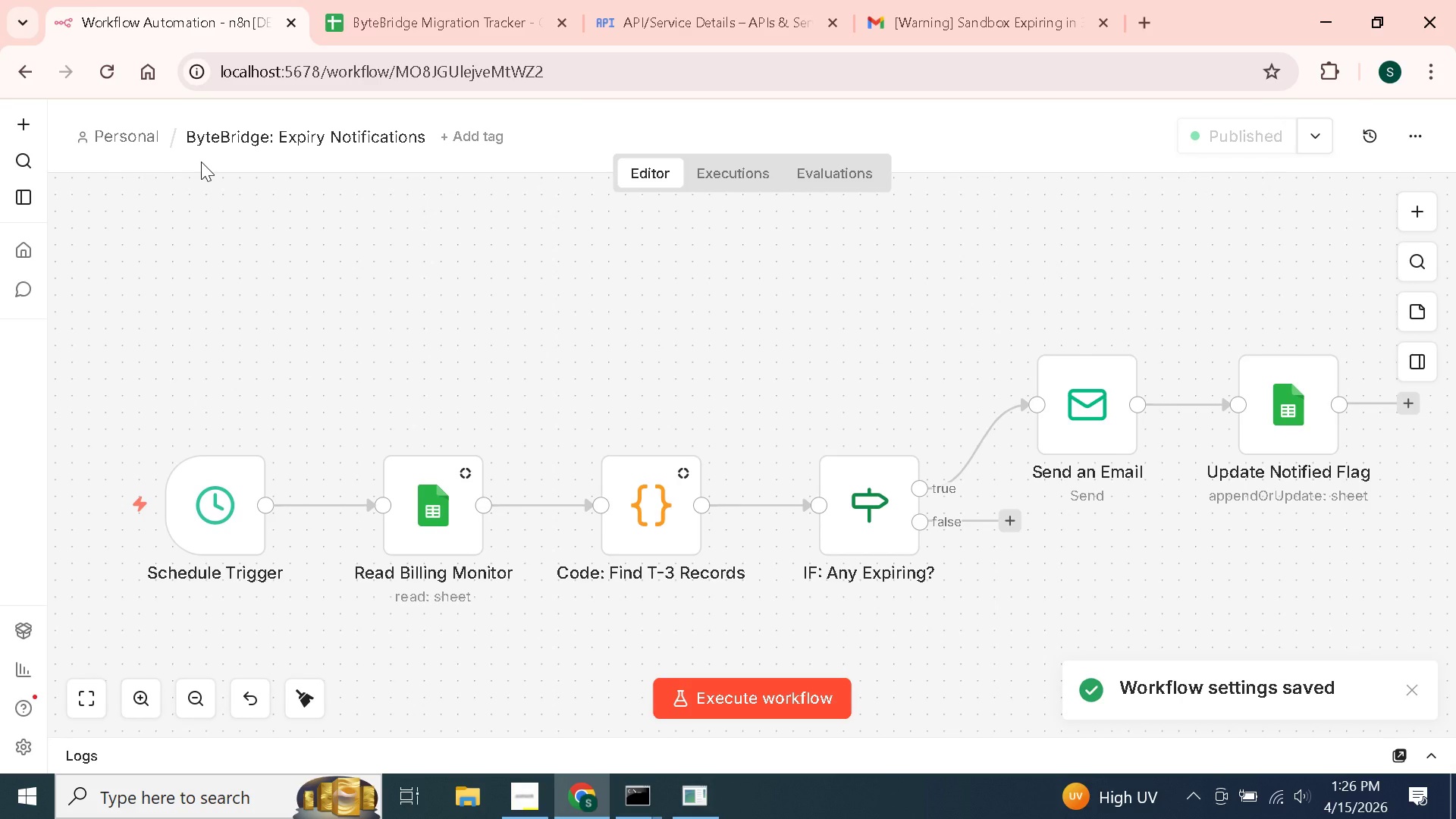 
left_click([143, 136])
 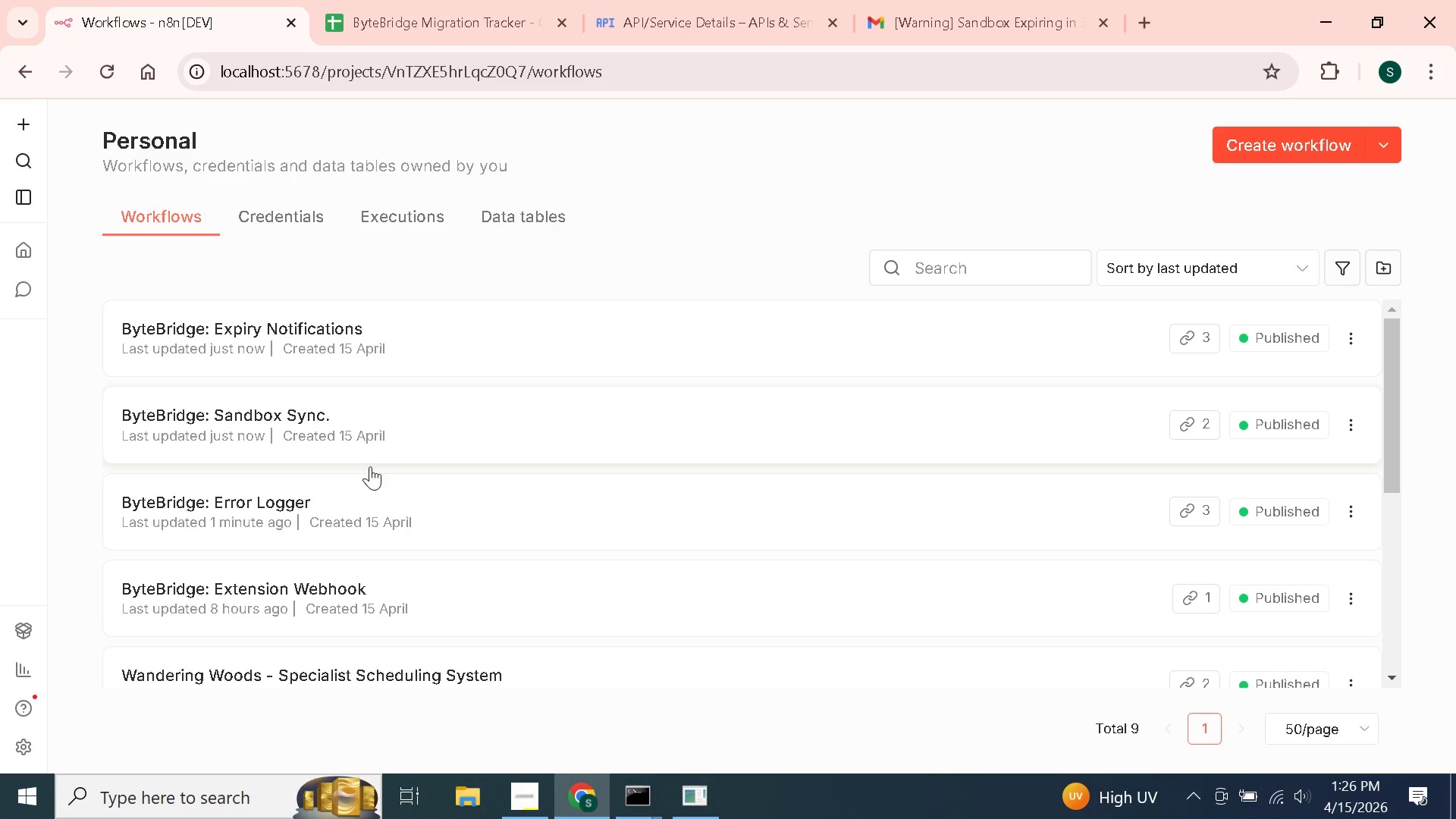 
wait(16.55)
 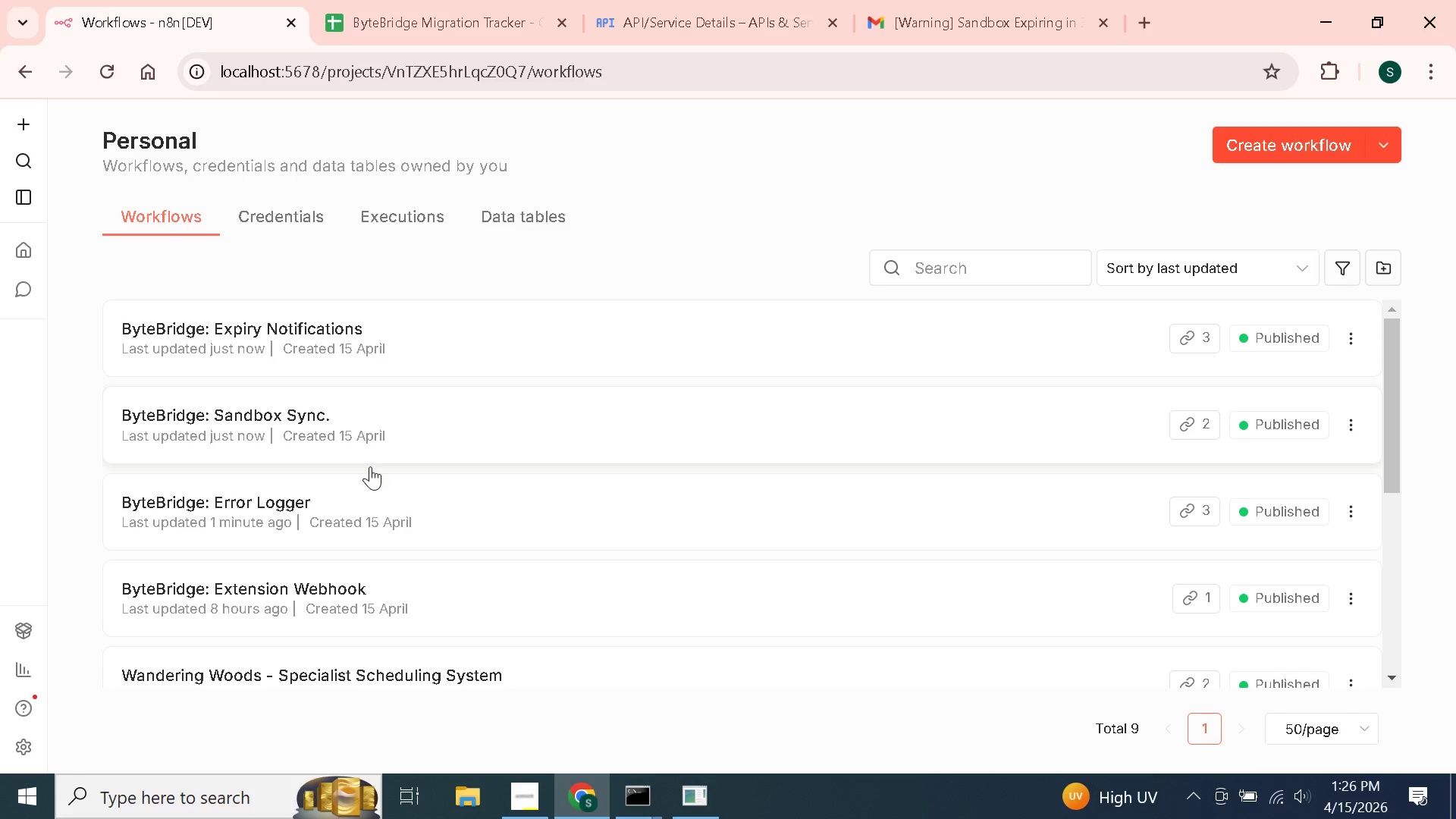 
left_click([294, 594])
 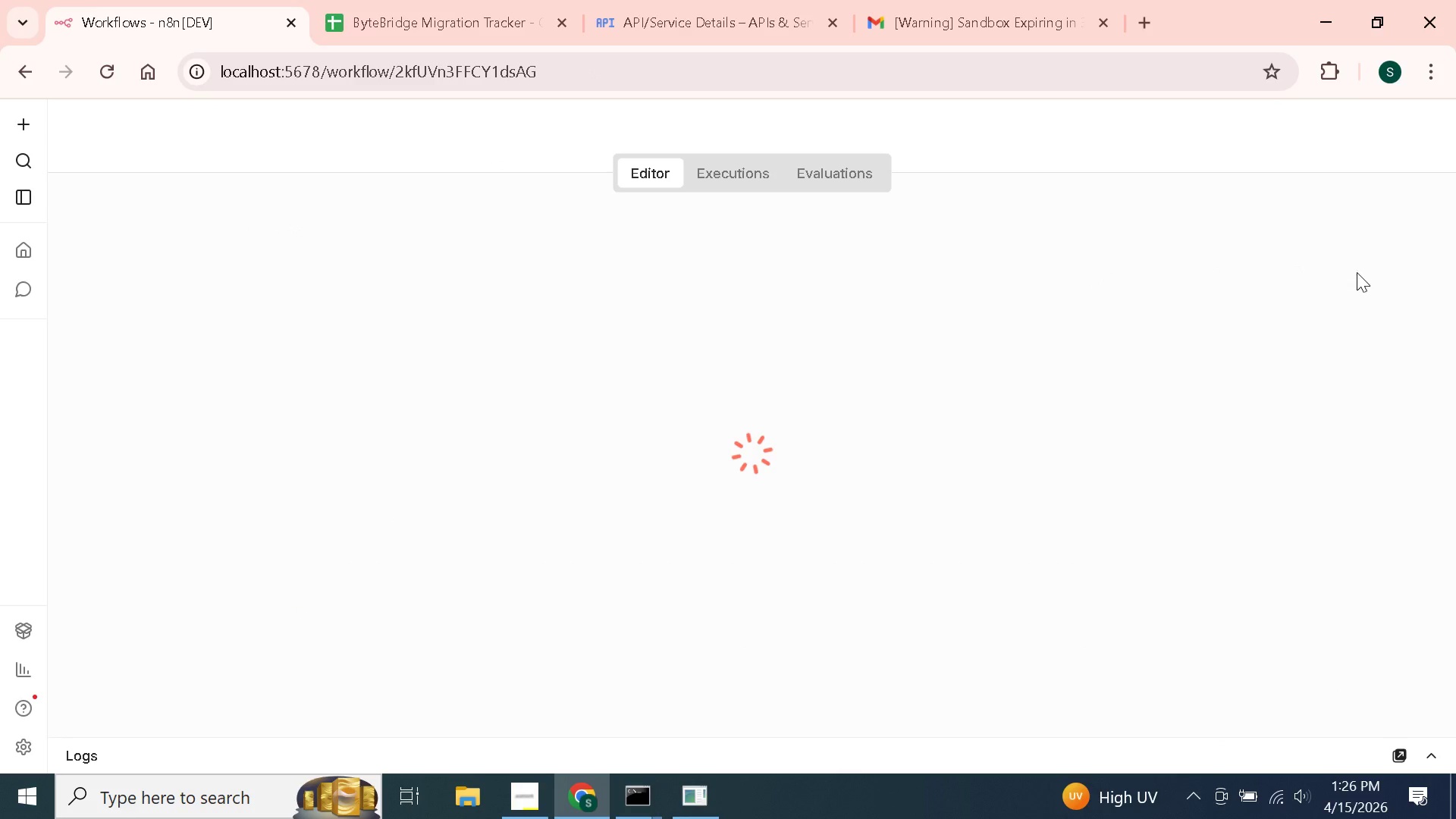 
mouse_move([1414, 141])
 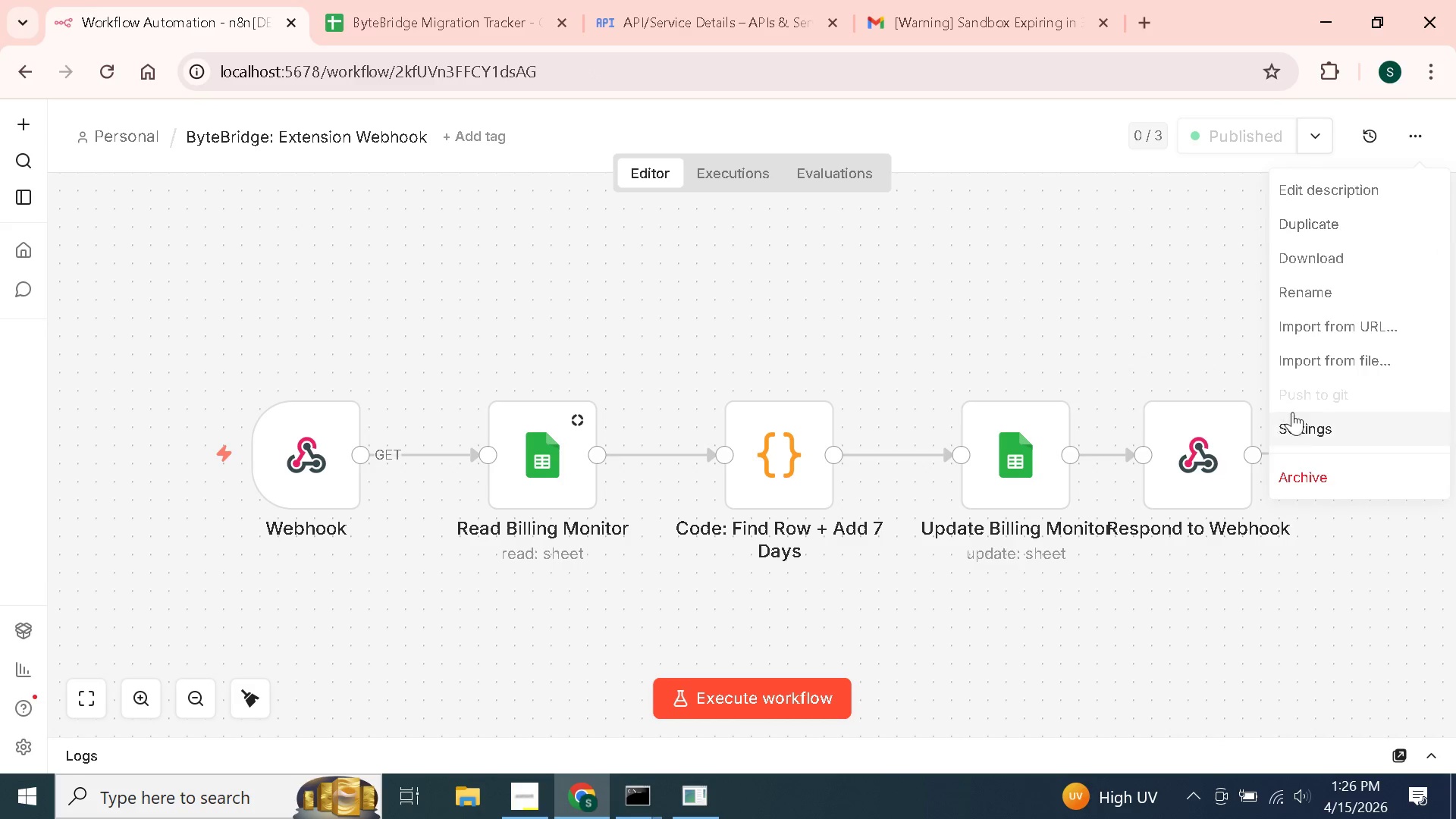 
left_click([1307, 427])
 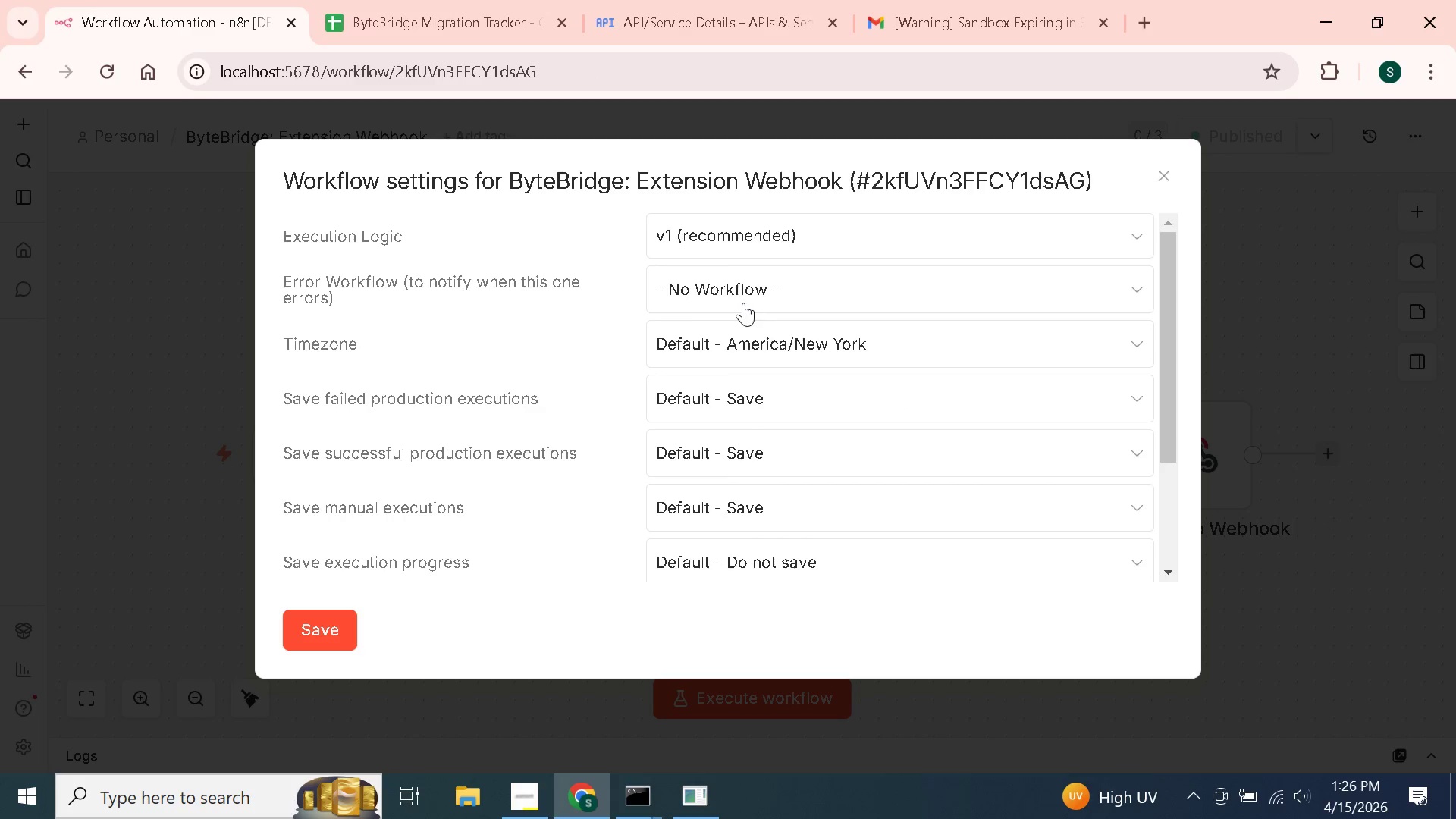 
left_click([728, 285])
 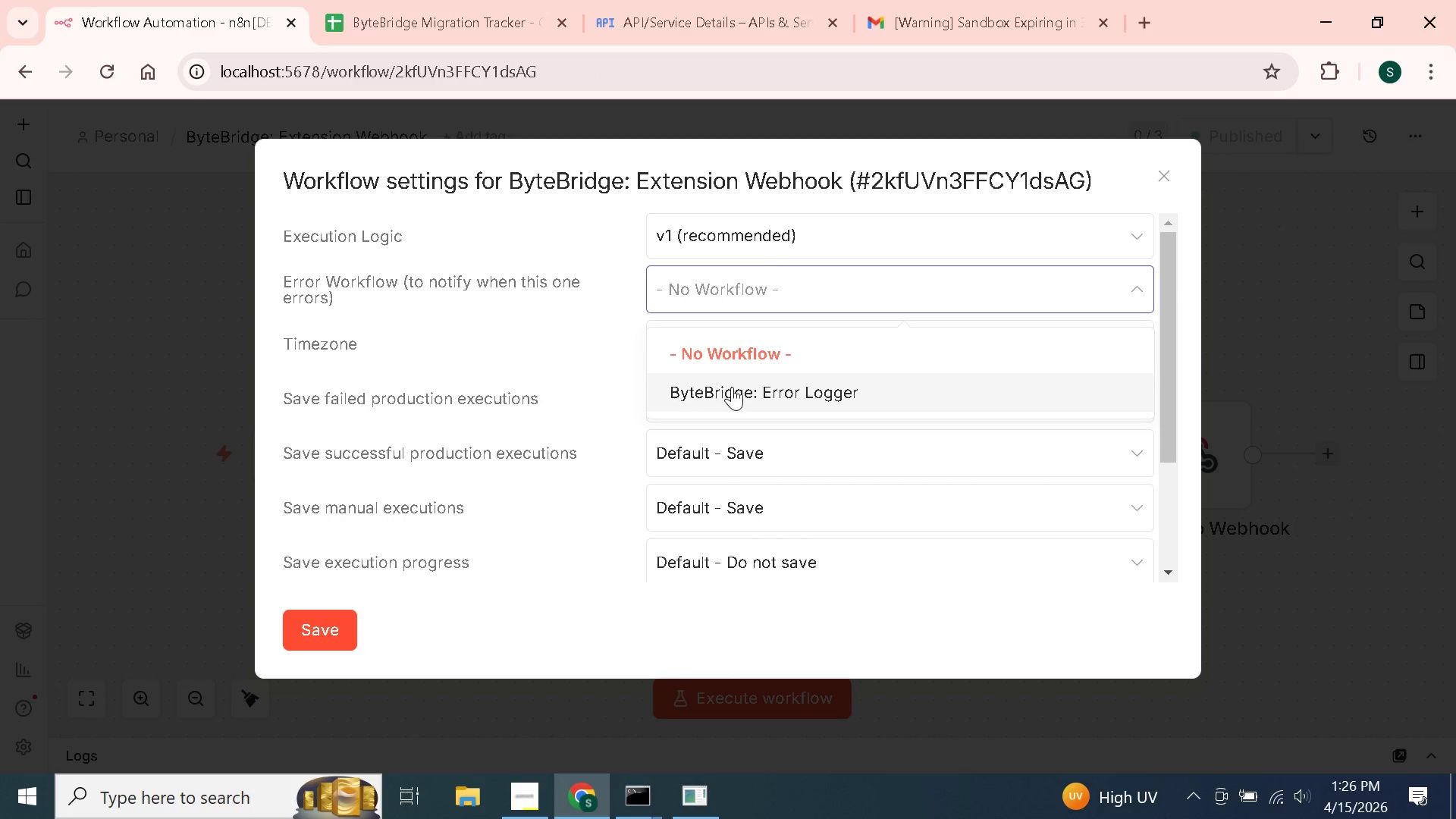 
left_click([732, 388])
 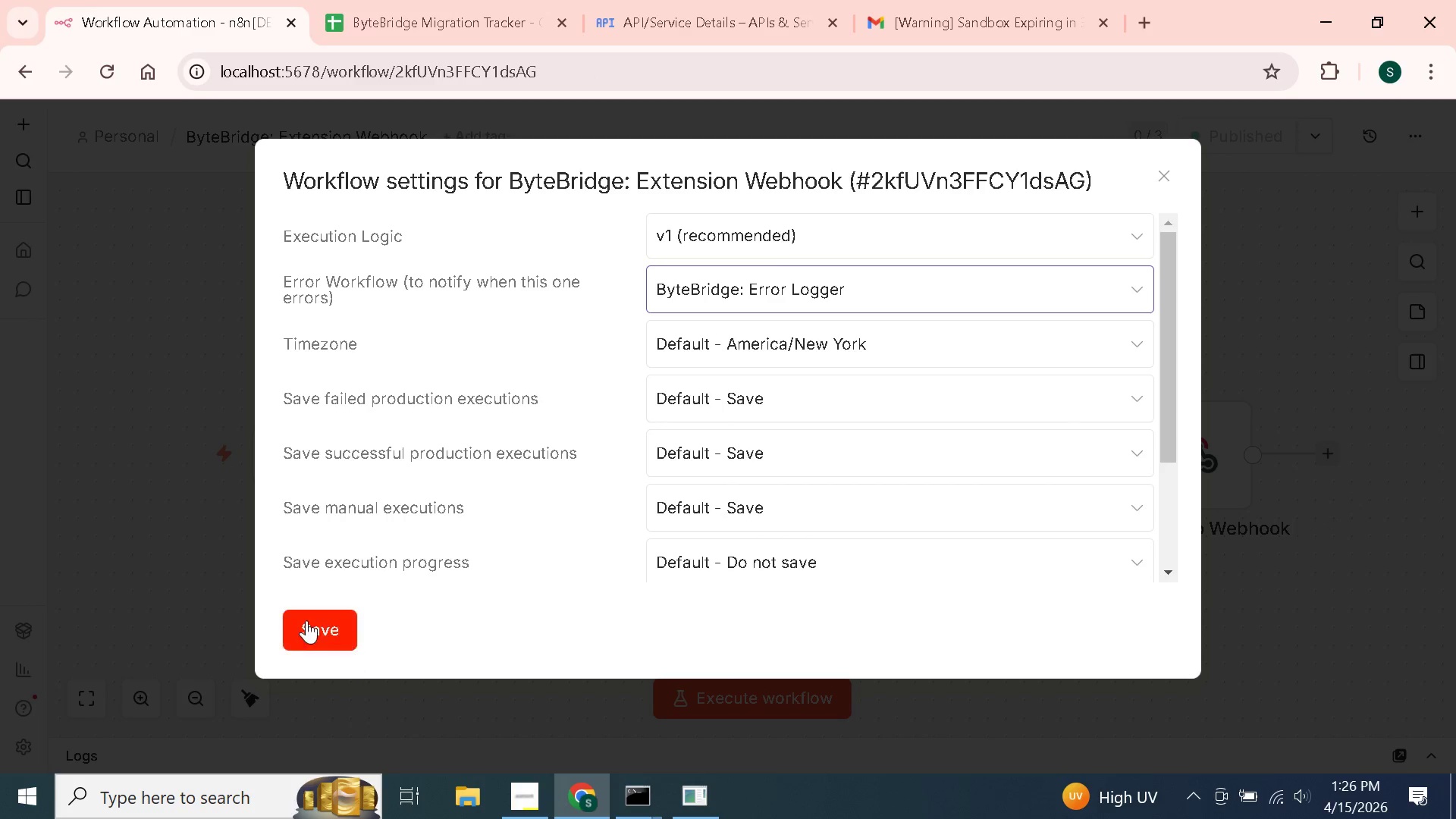 
left_click([292, 611])
 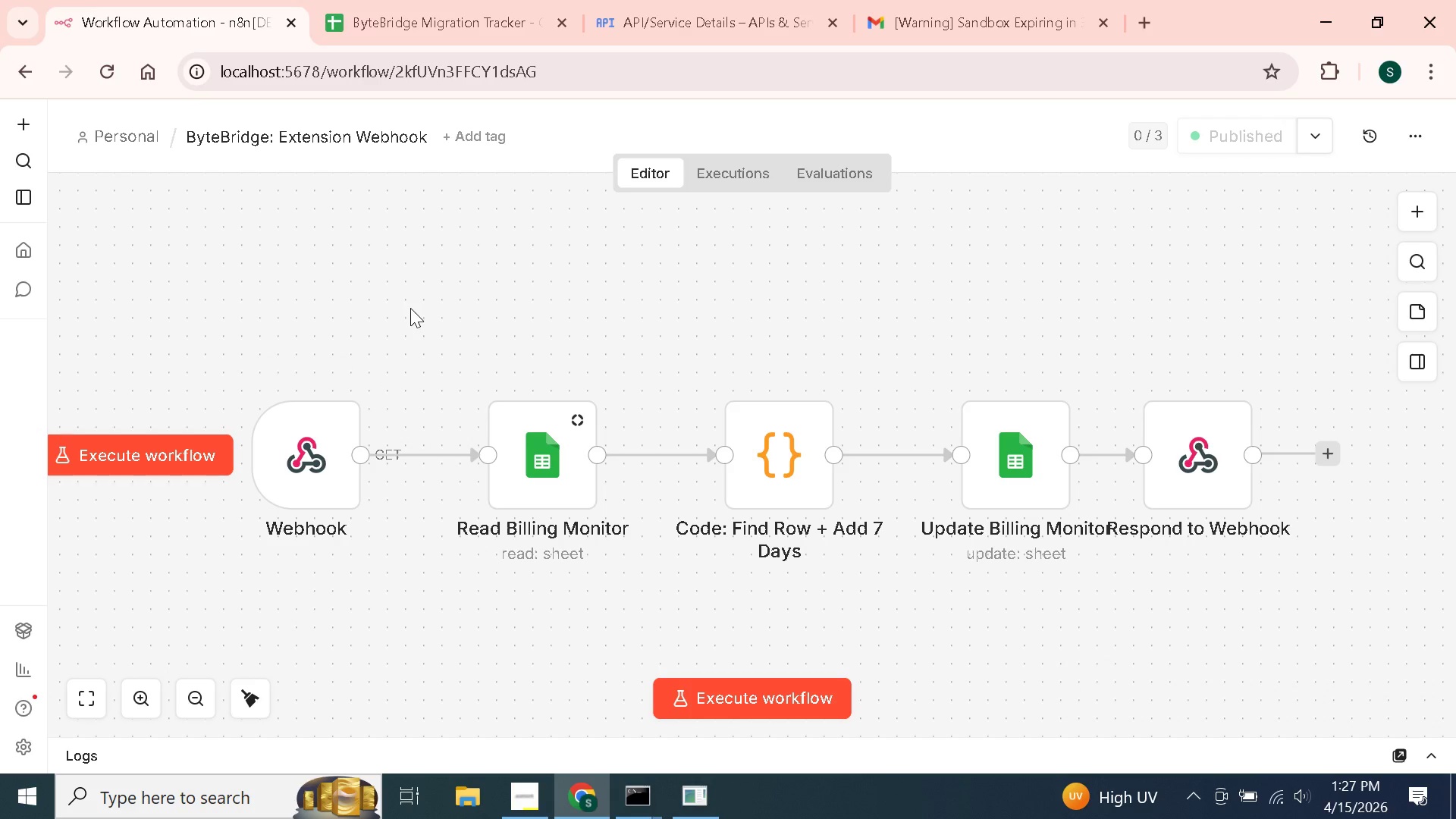 
wait(12.59)
 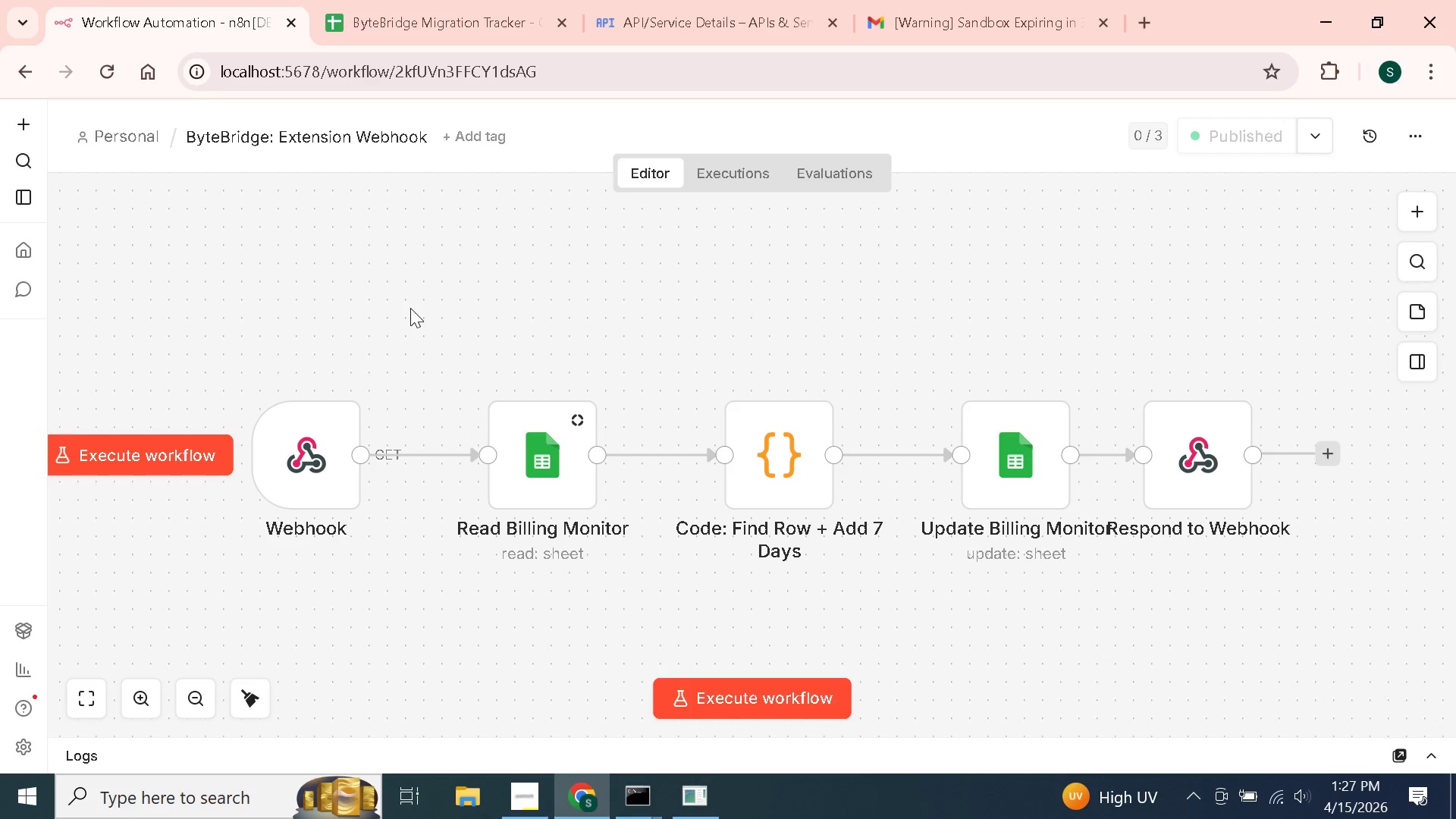 
left_click([117, 140])
 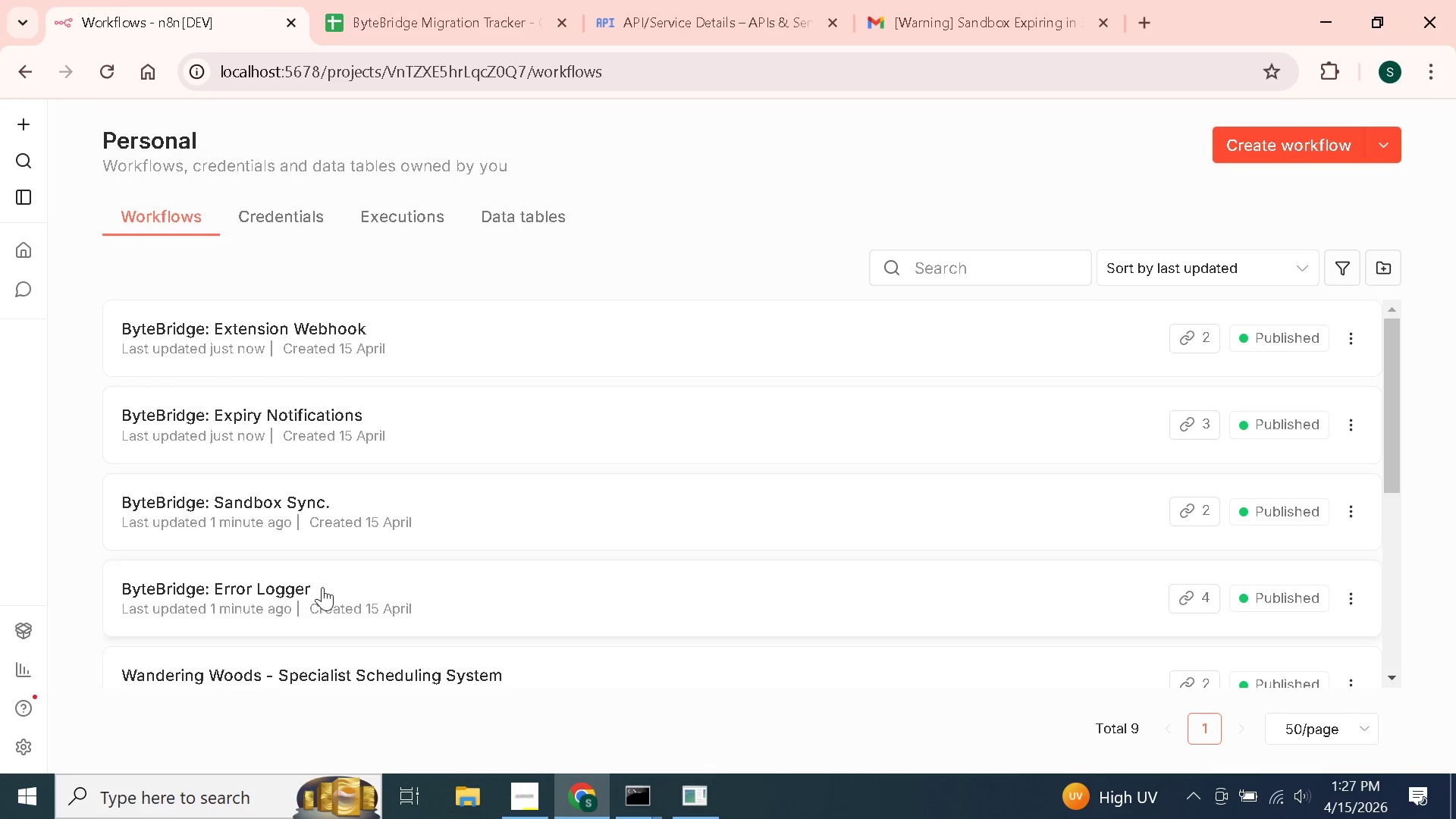 
left_click([302, 588])
 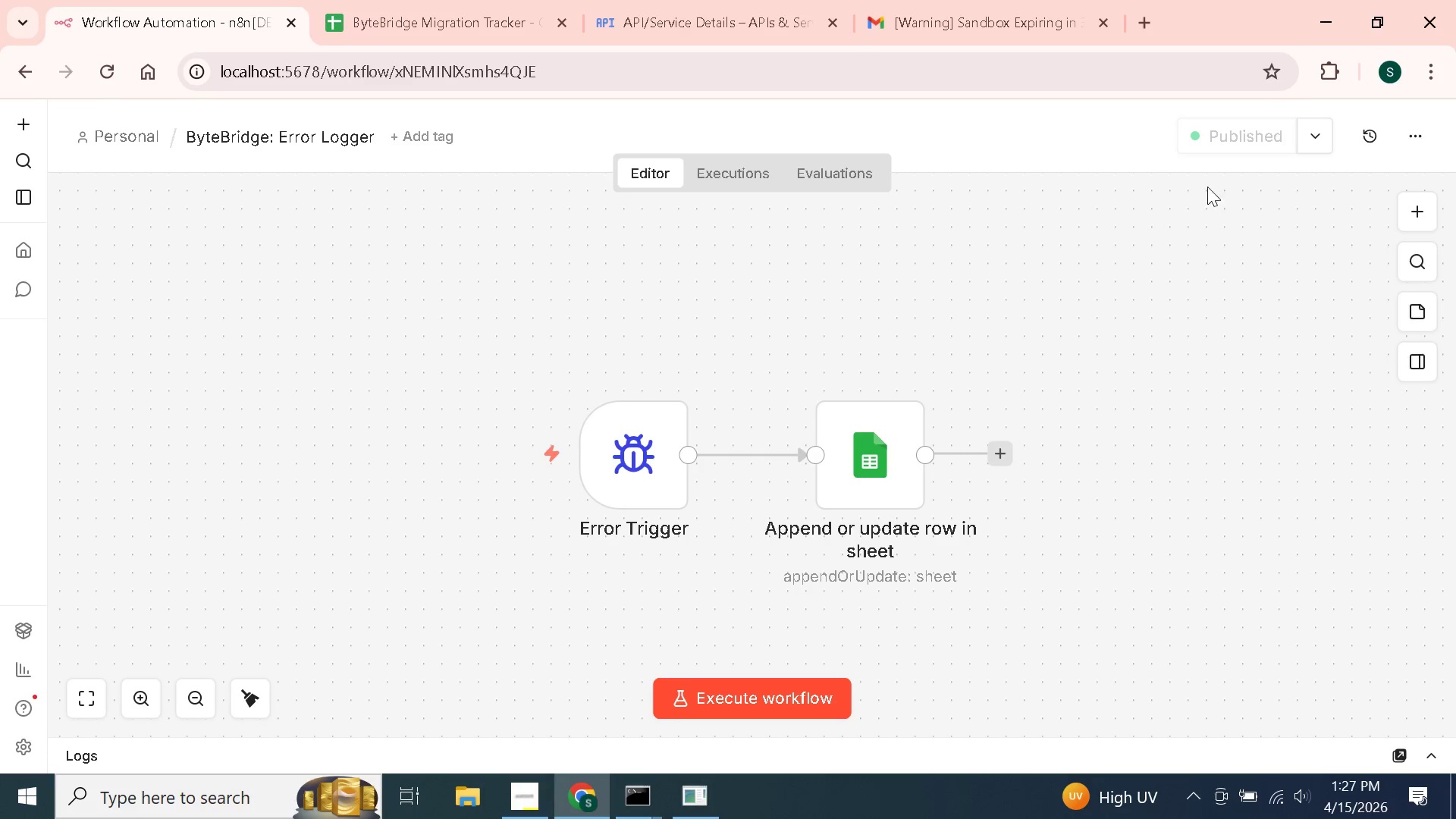 
wait(5.42)
 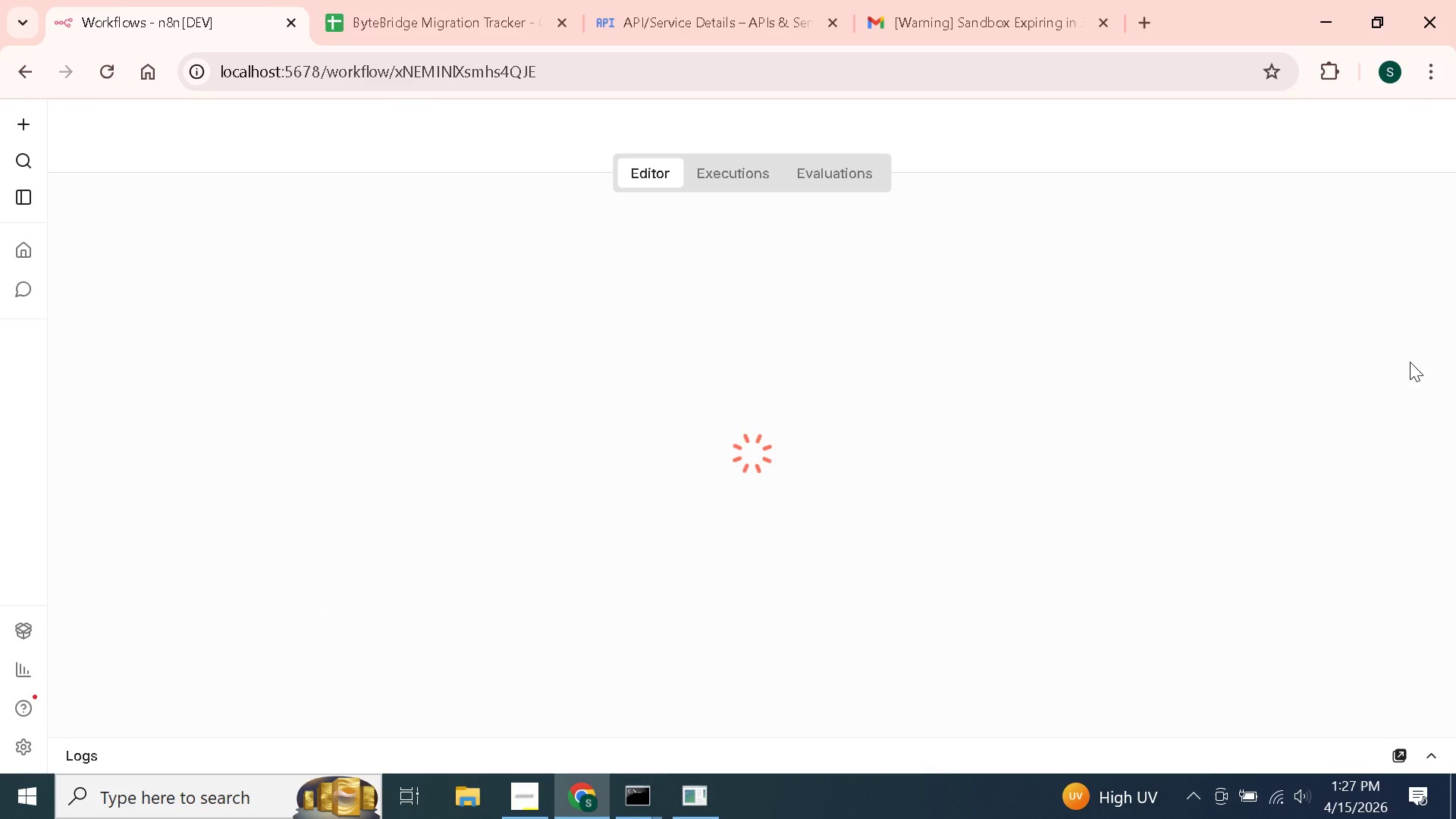 
left_click([1307, 145])
 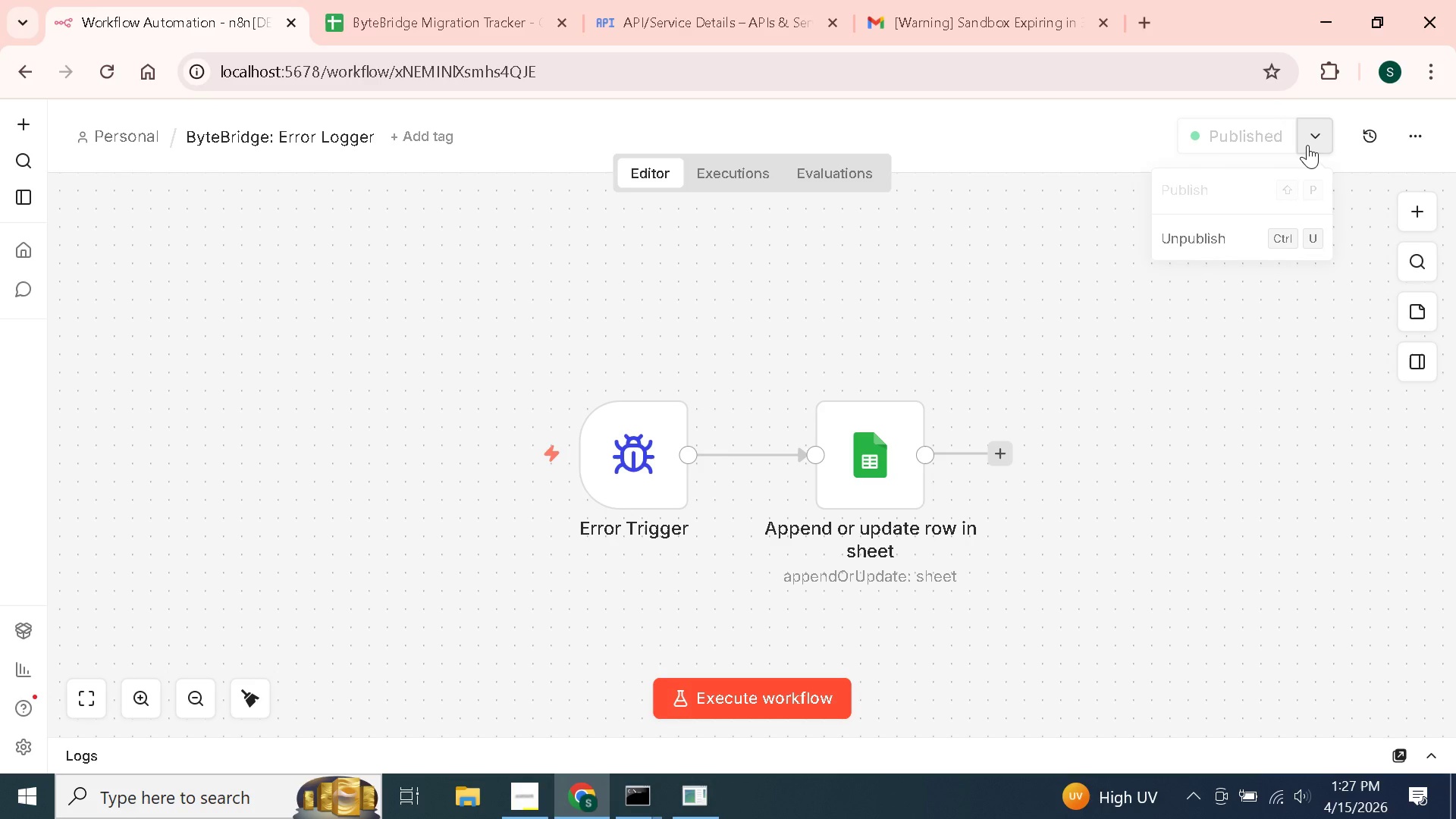 
left_click([1307, 145])
 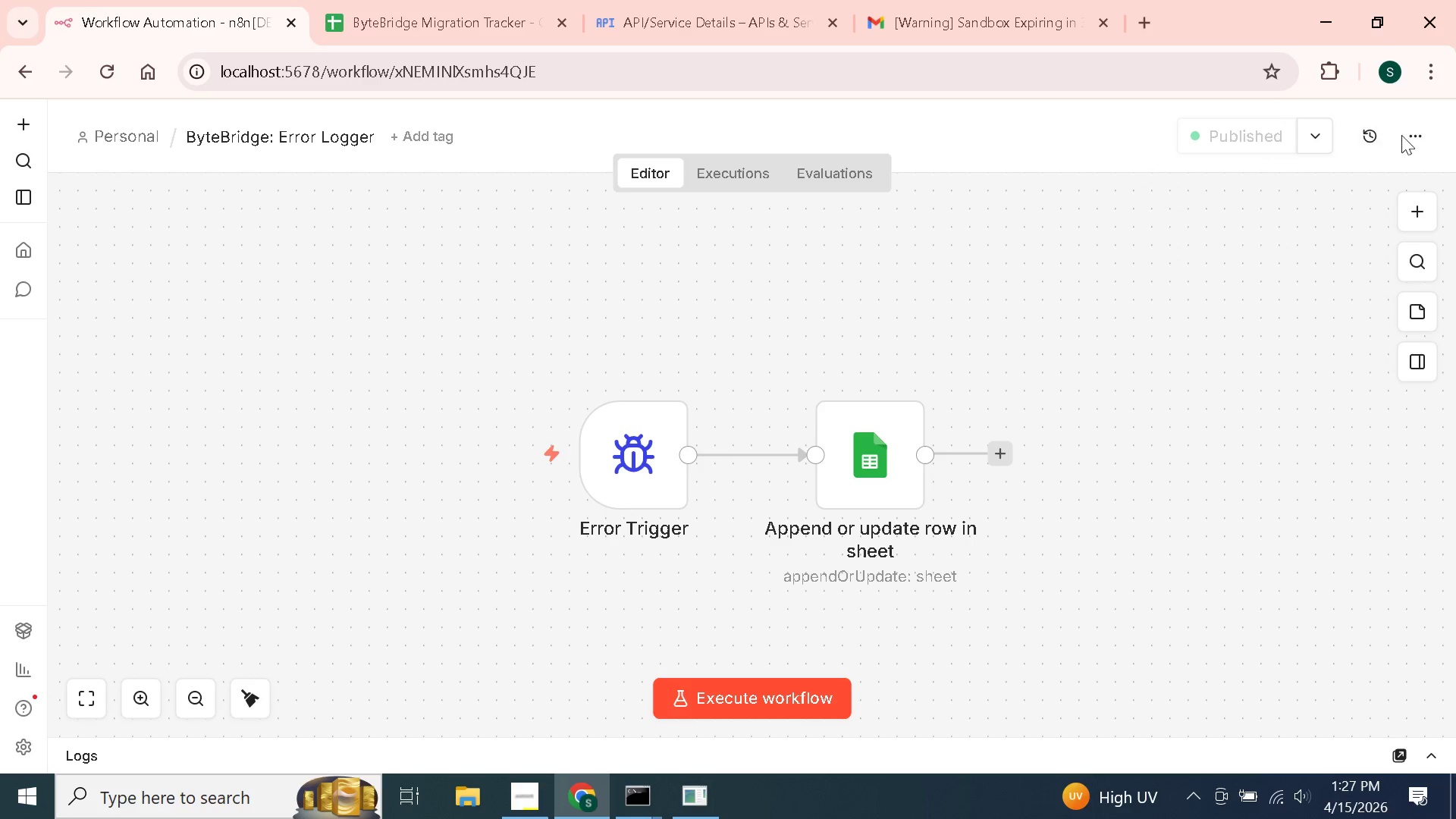 
left_click([1401, 135])
 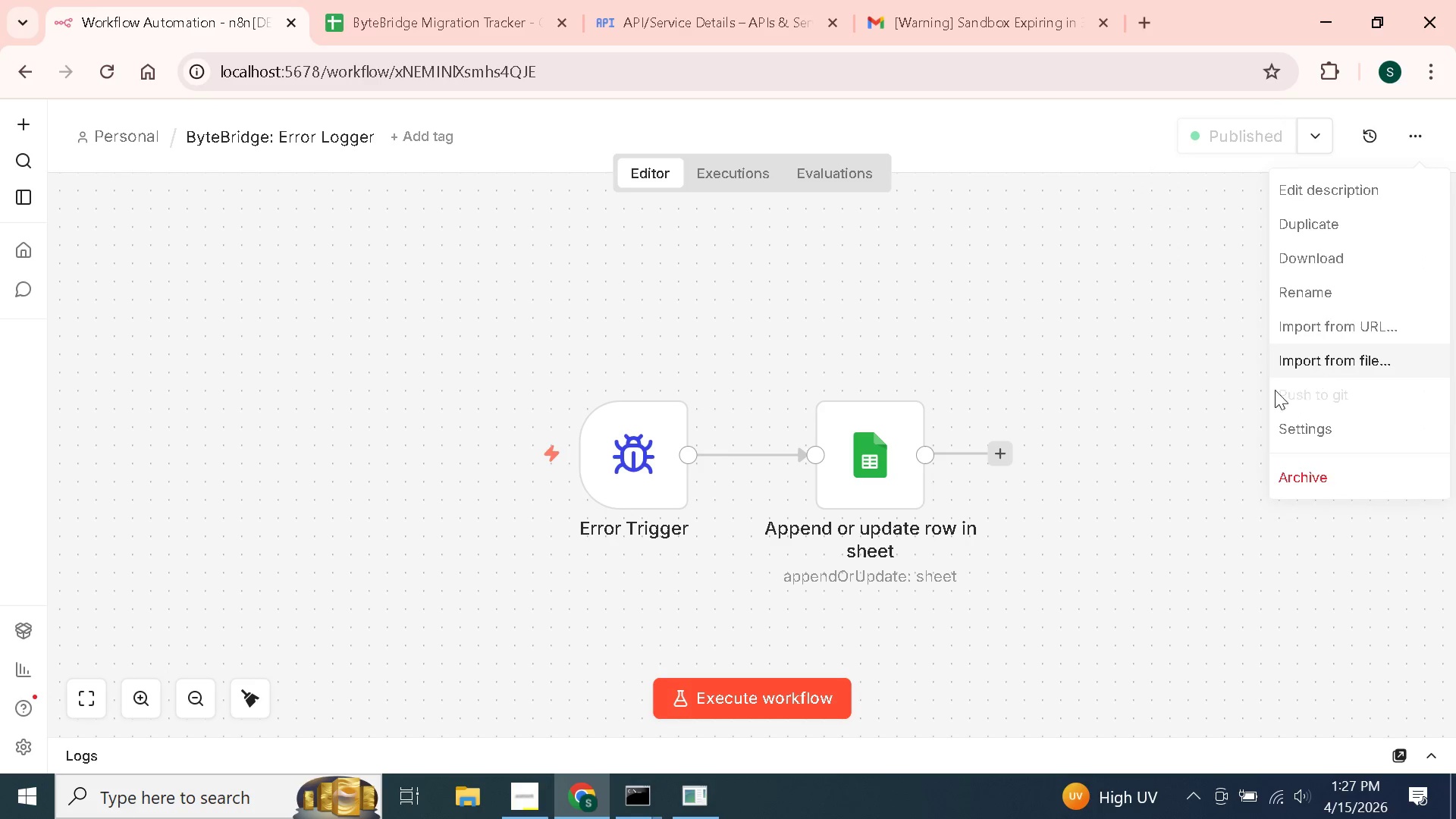 
left_click([970, 256])
 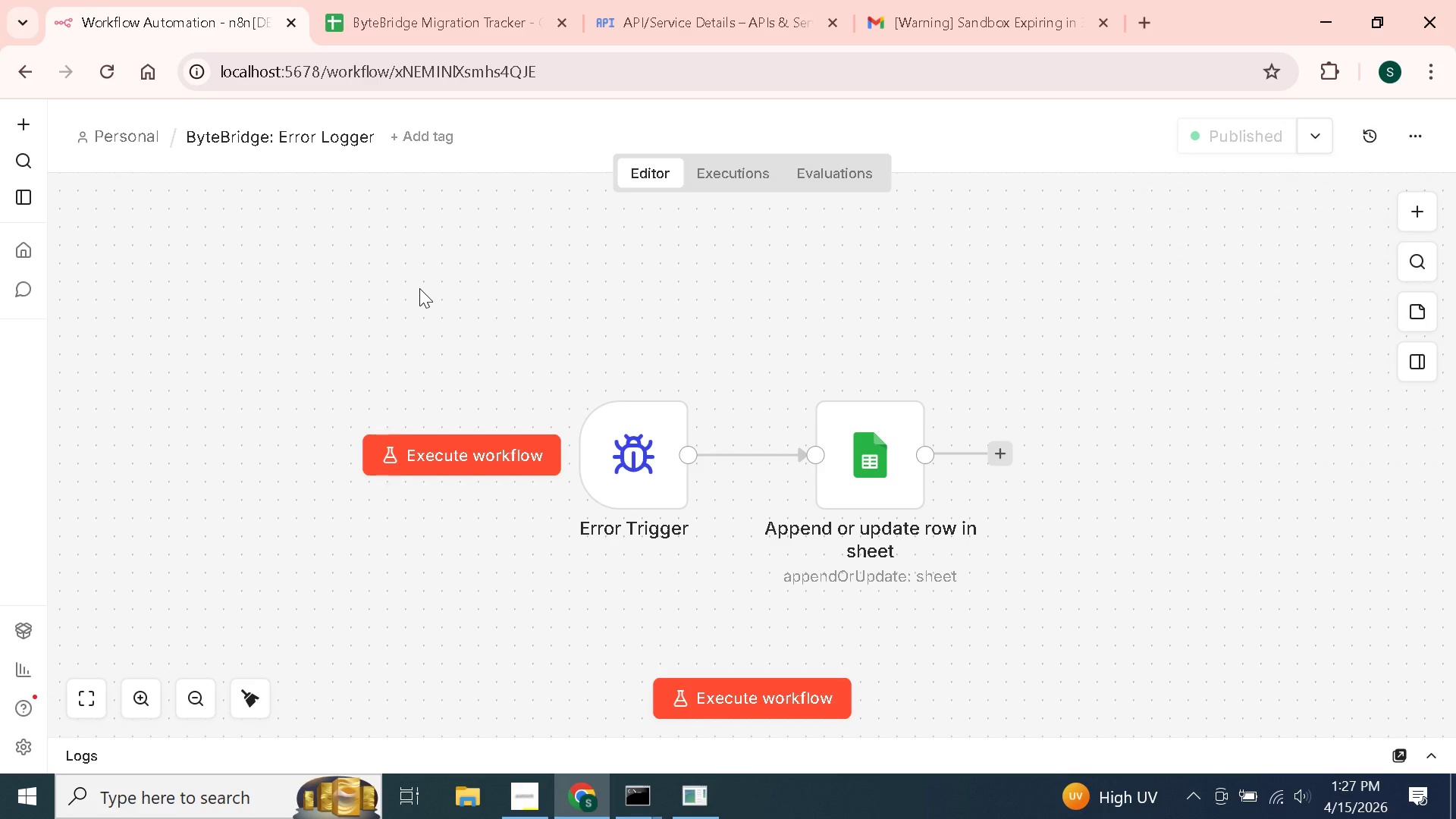 
wait(9.83)
 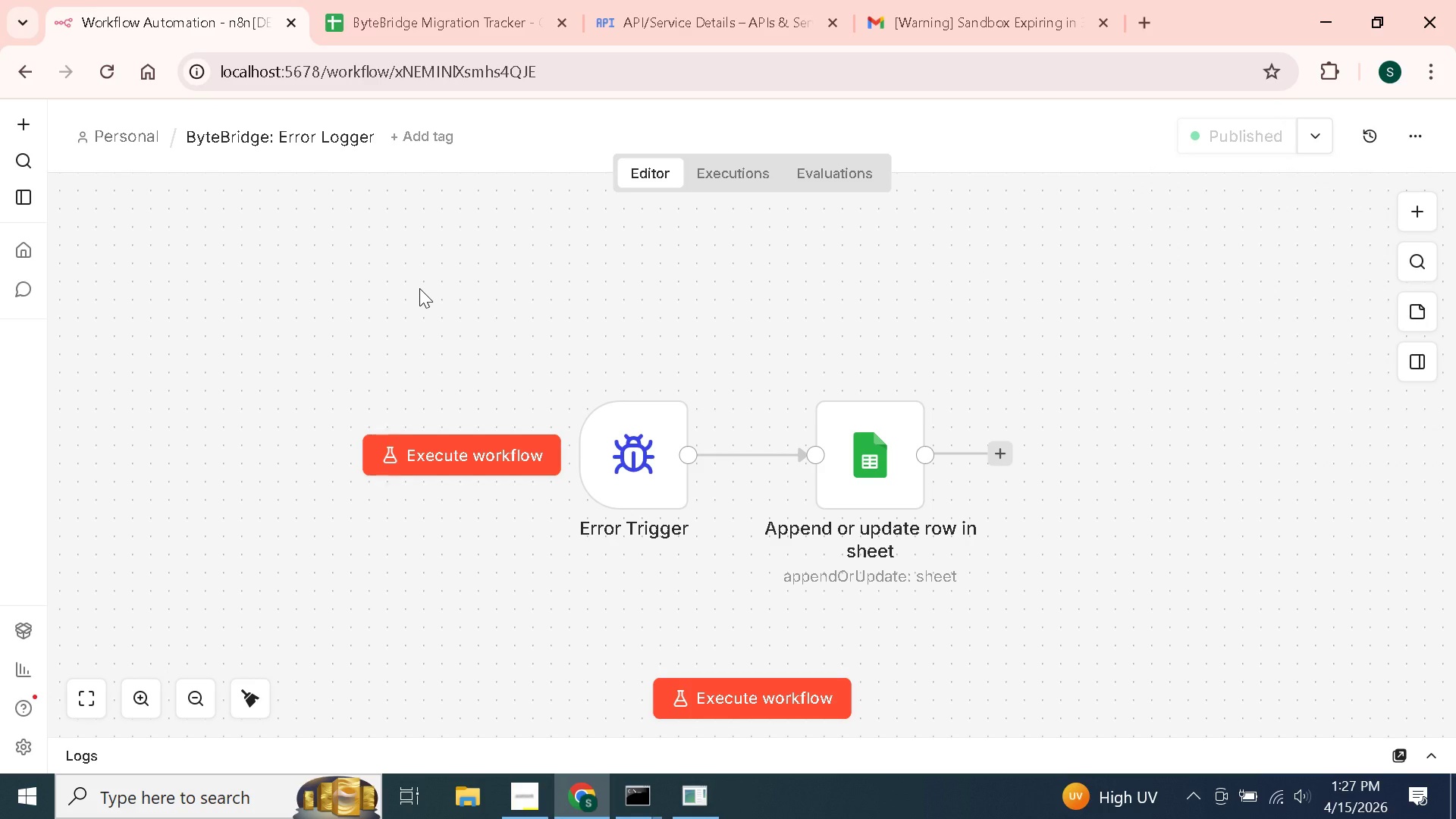 
left_click([515, 794])